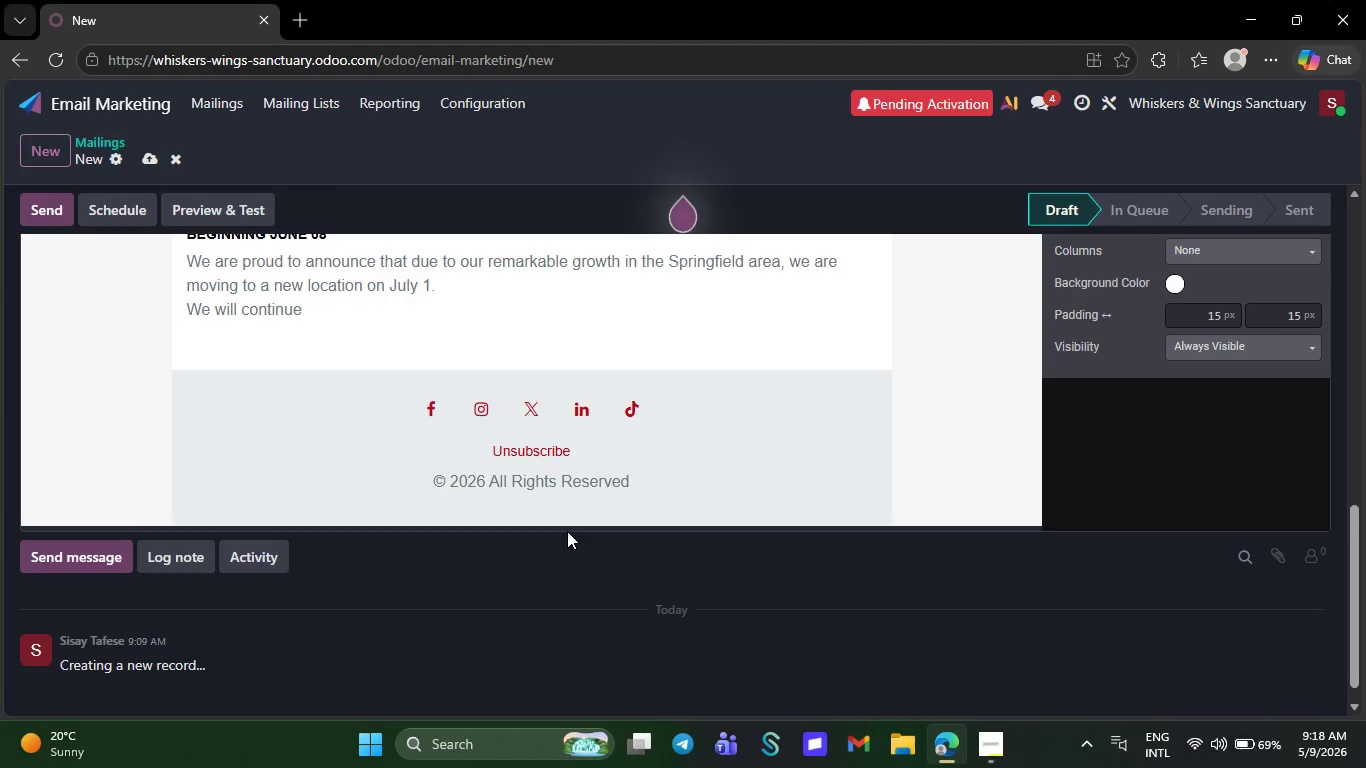 
key(Backspace)
 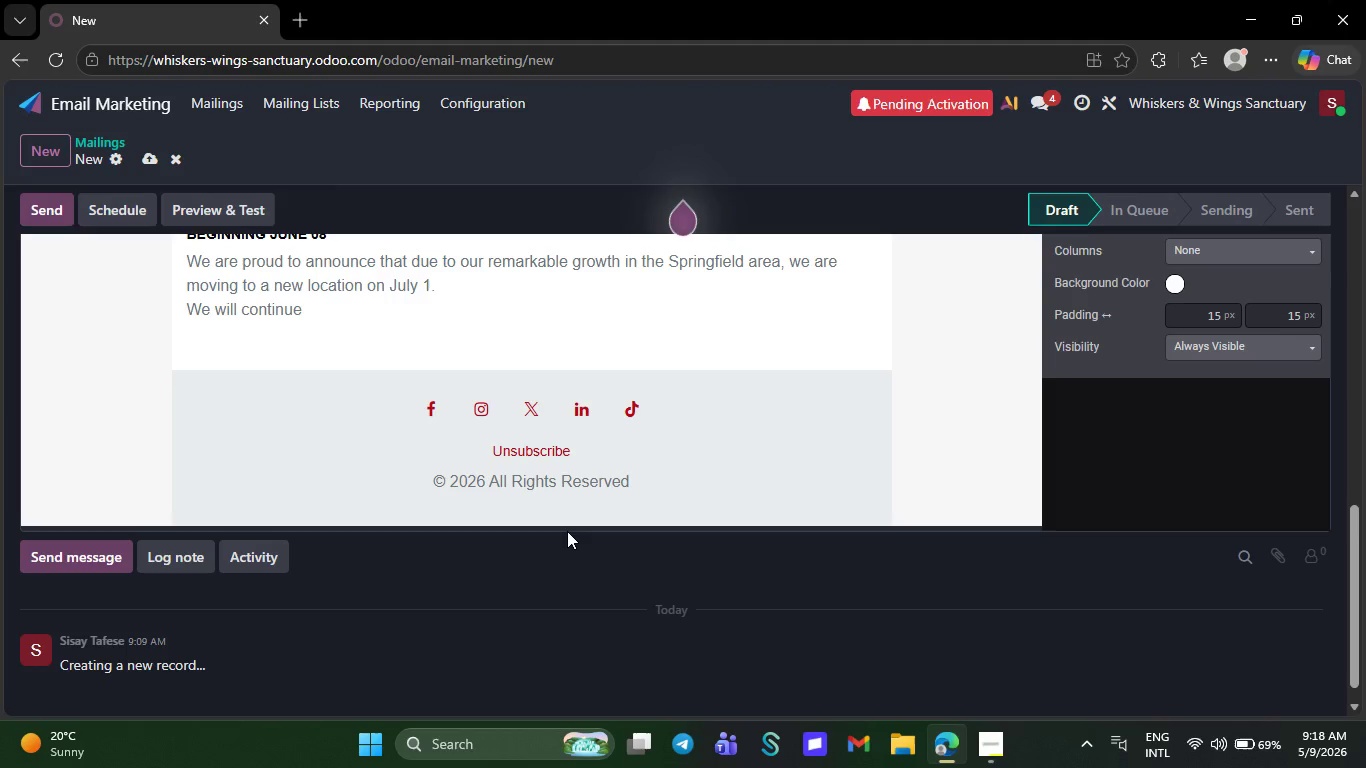 
key(Backspace)
 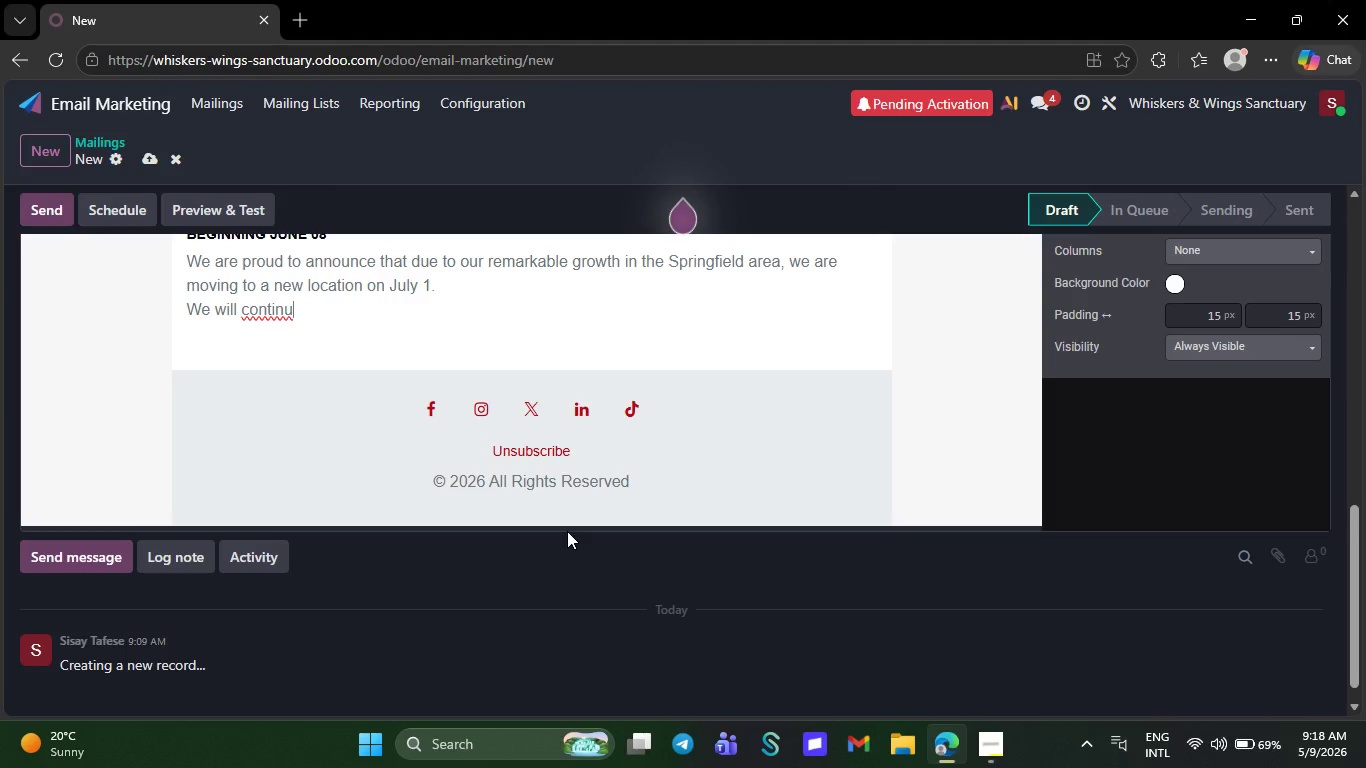 
key(Backspace)
 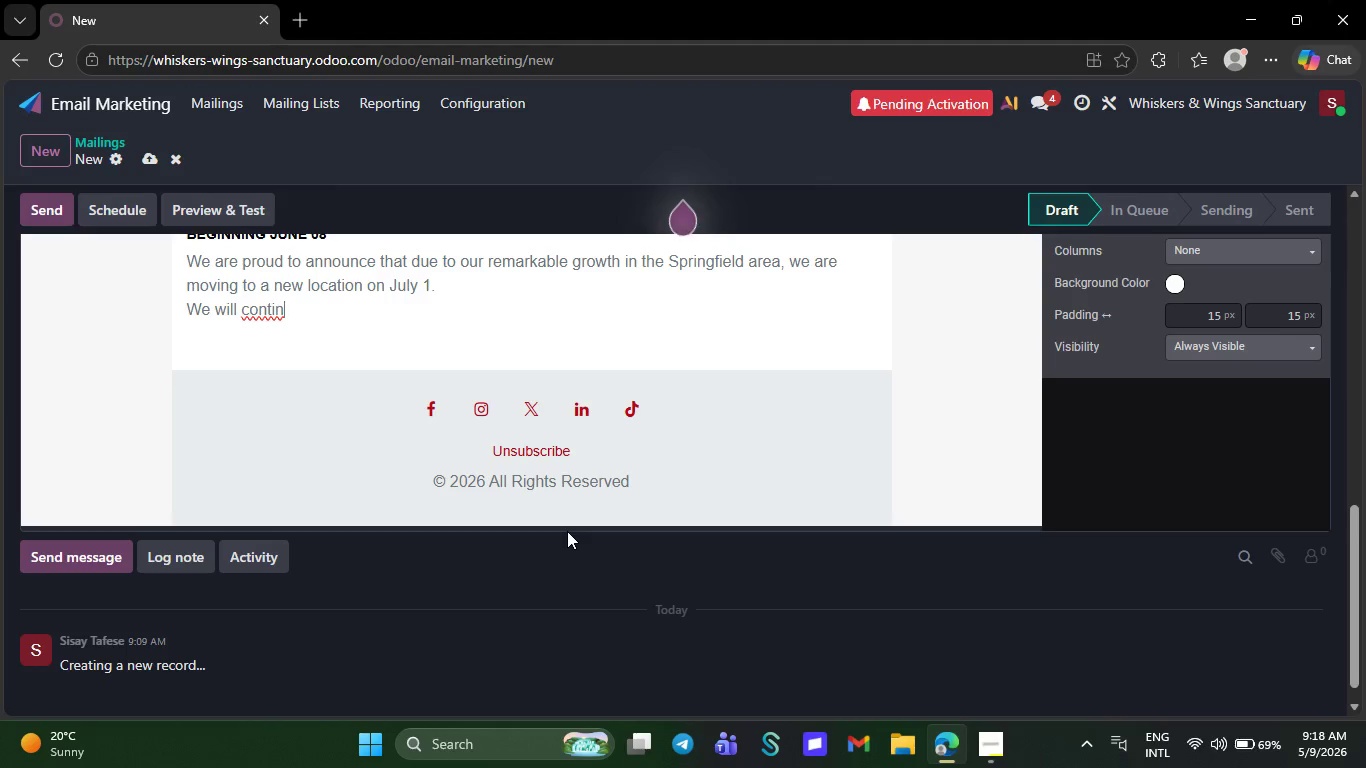 
key(Backspace)
 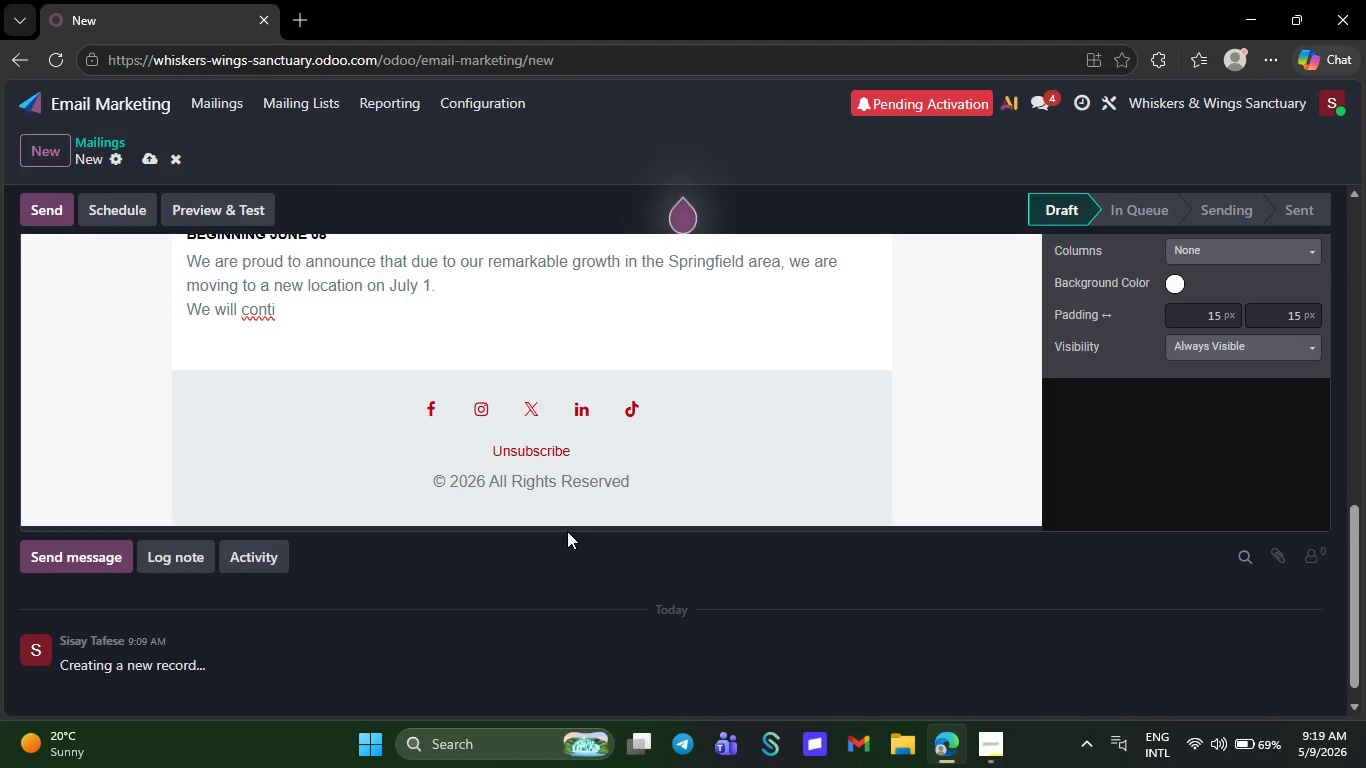 
key(Backspace)
 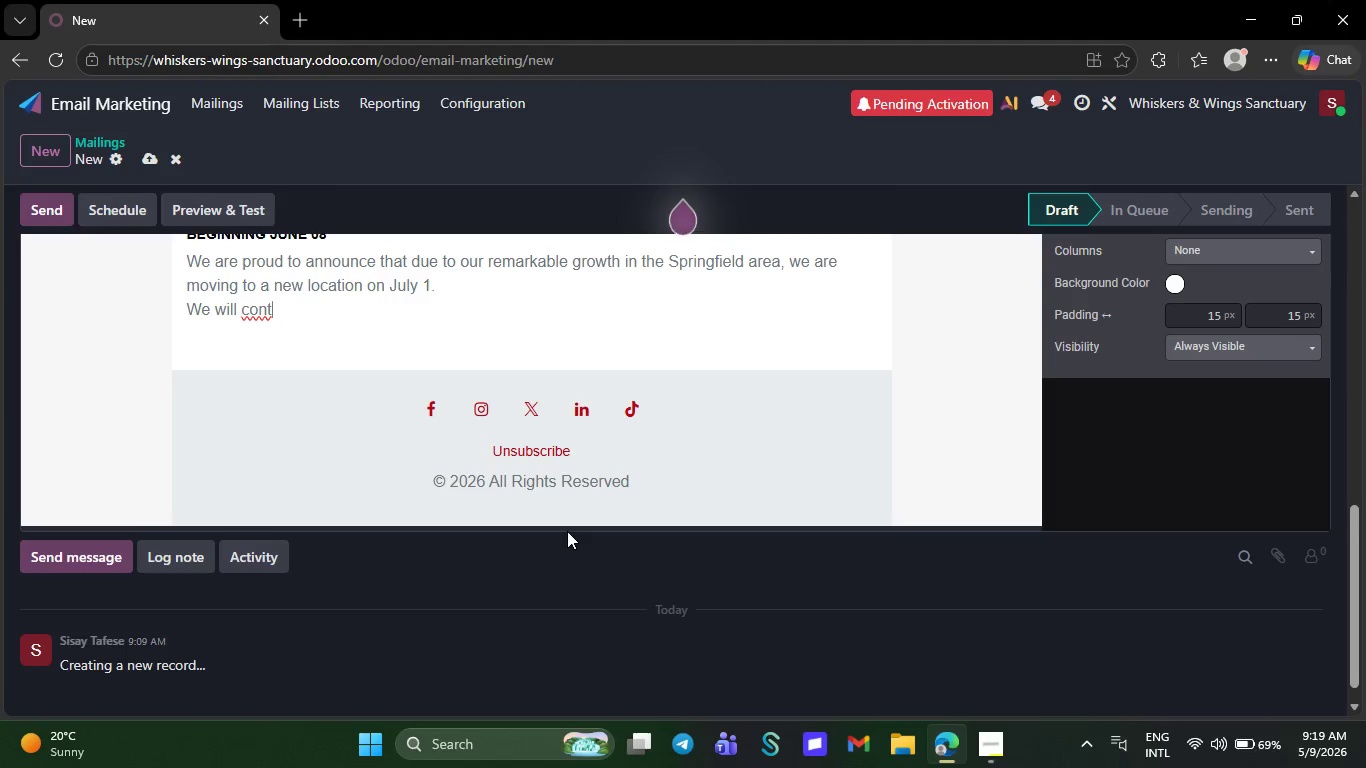 
key(Backspace)
 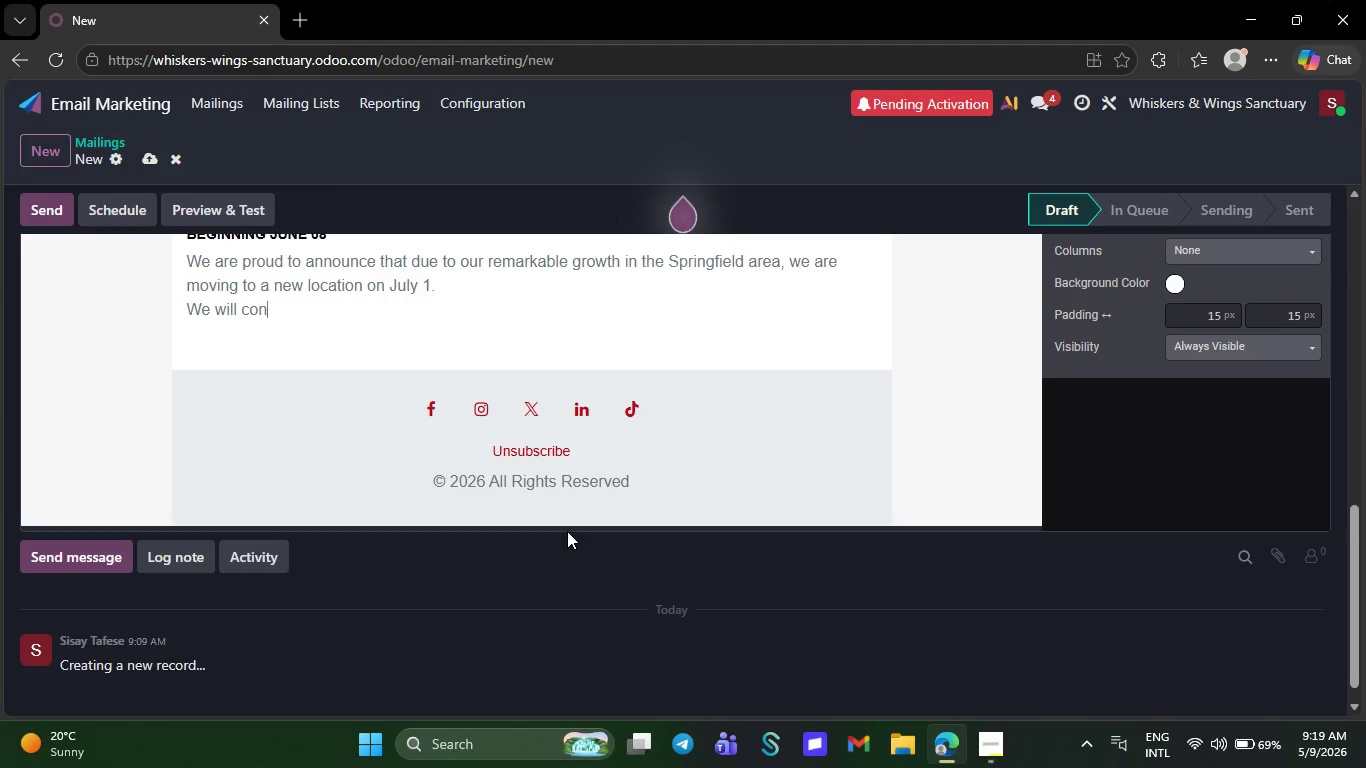 
key(Backspace)
 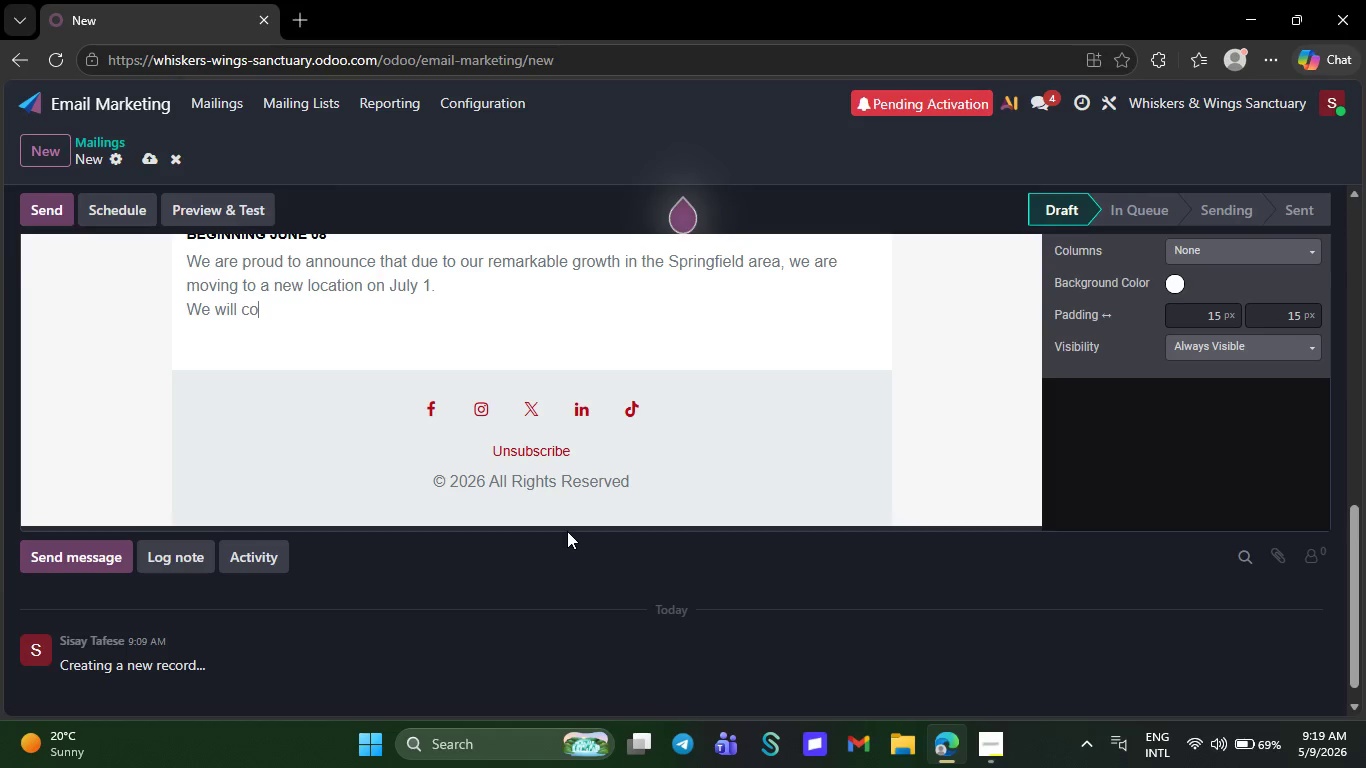 
key(Backspace)
 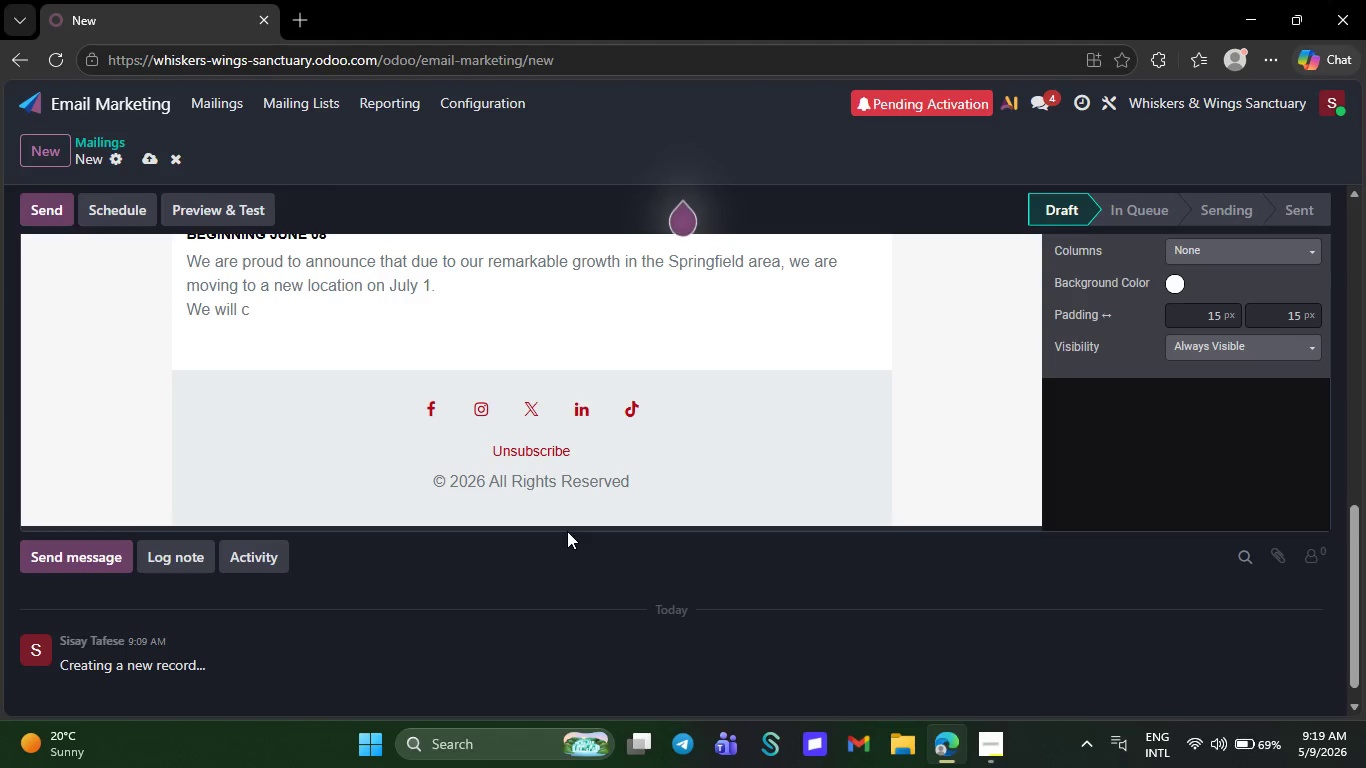 
key(Backspace)
 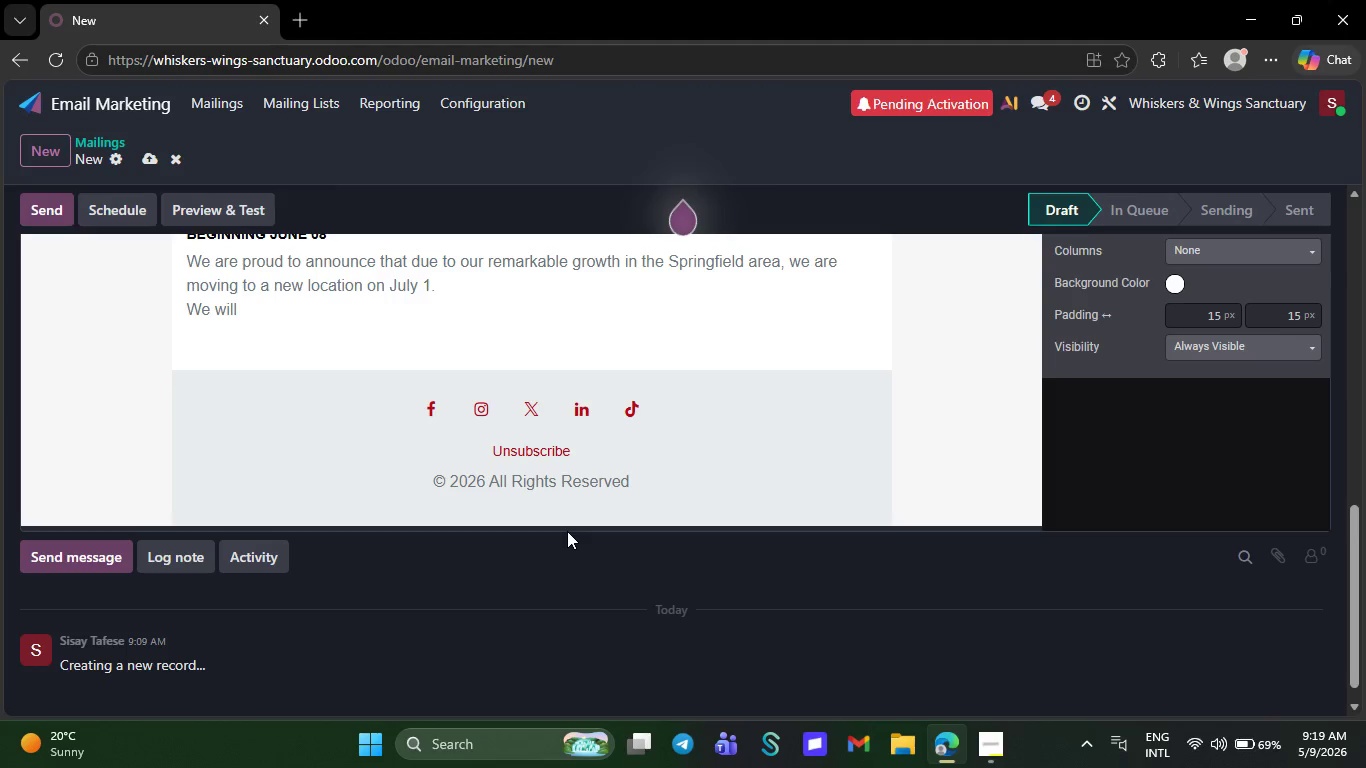 
key(Backspace)
 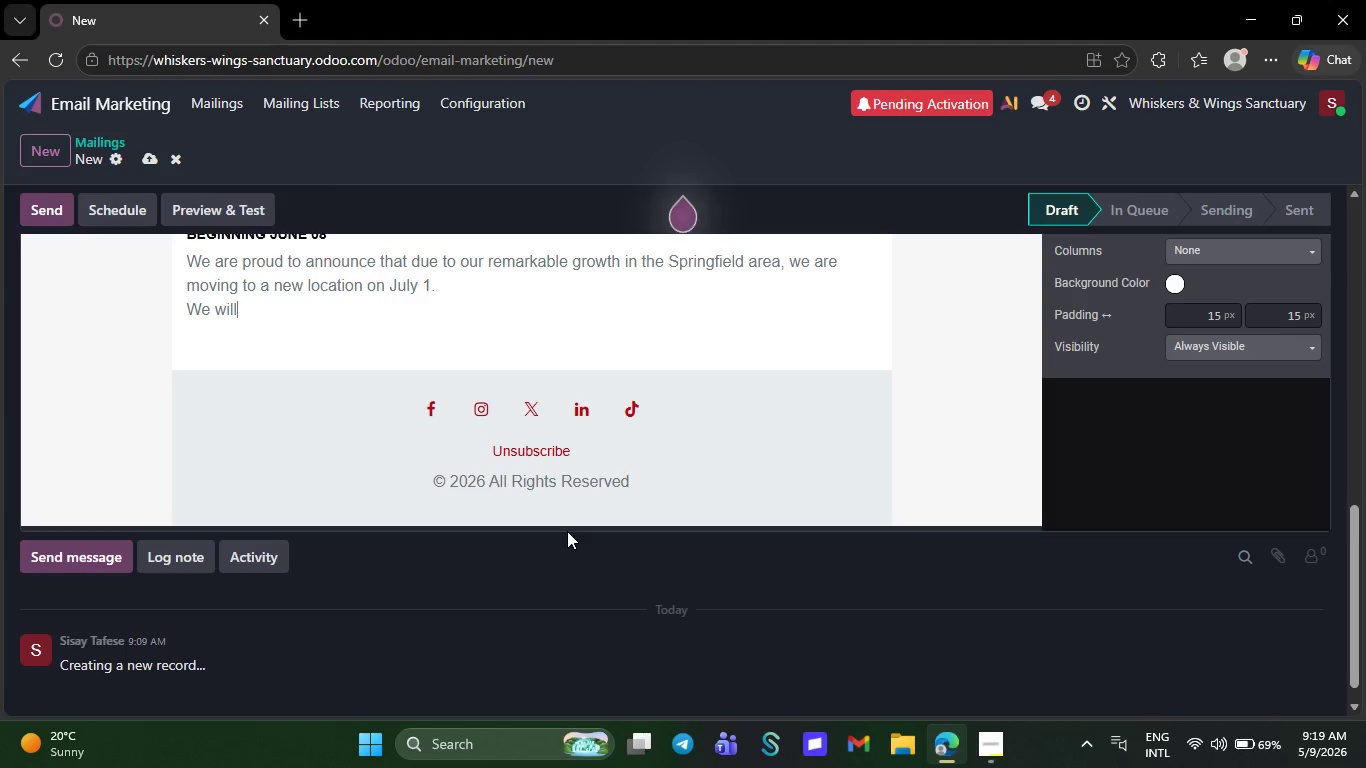 
key(Backspace)
 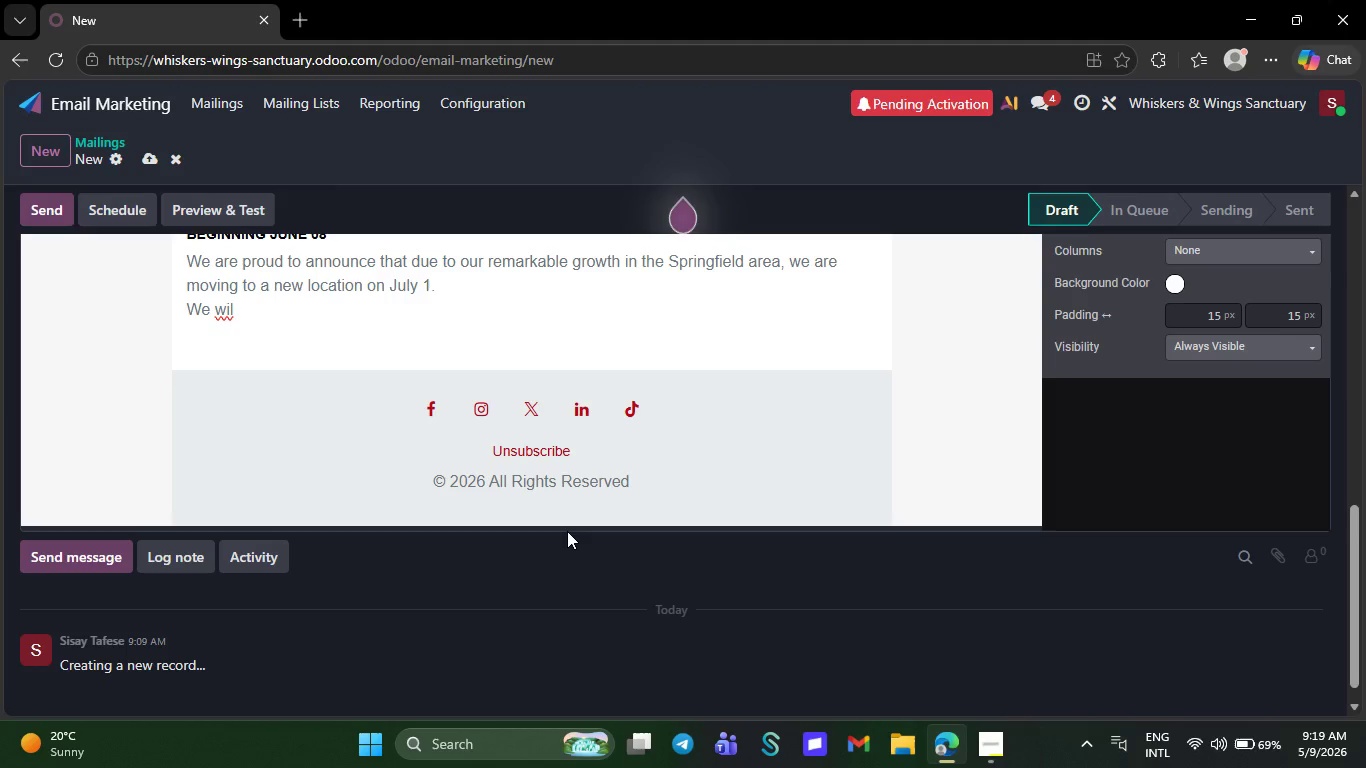 
key(Backspace)
 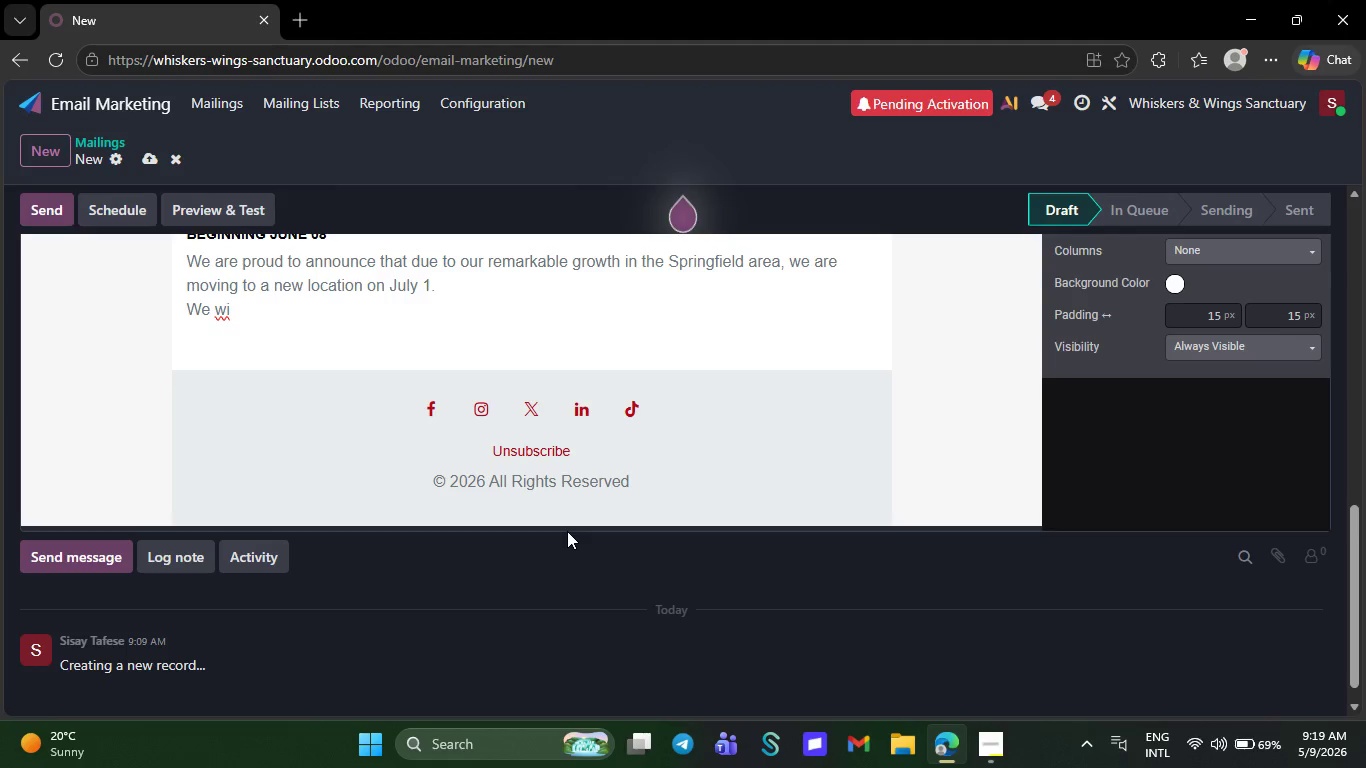 
wait(6.89)
 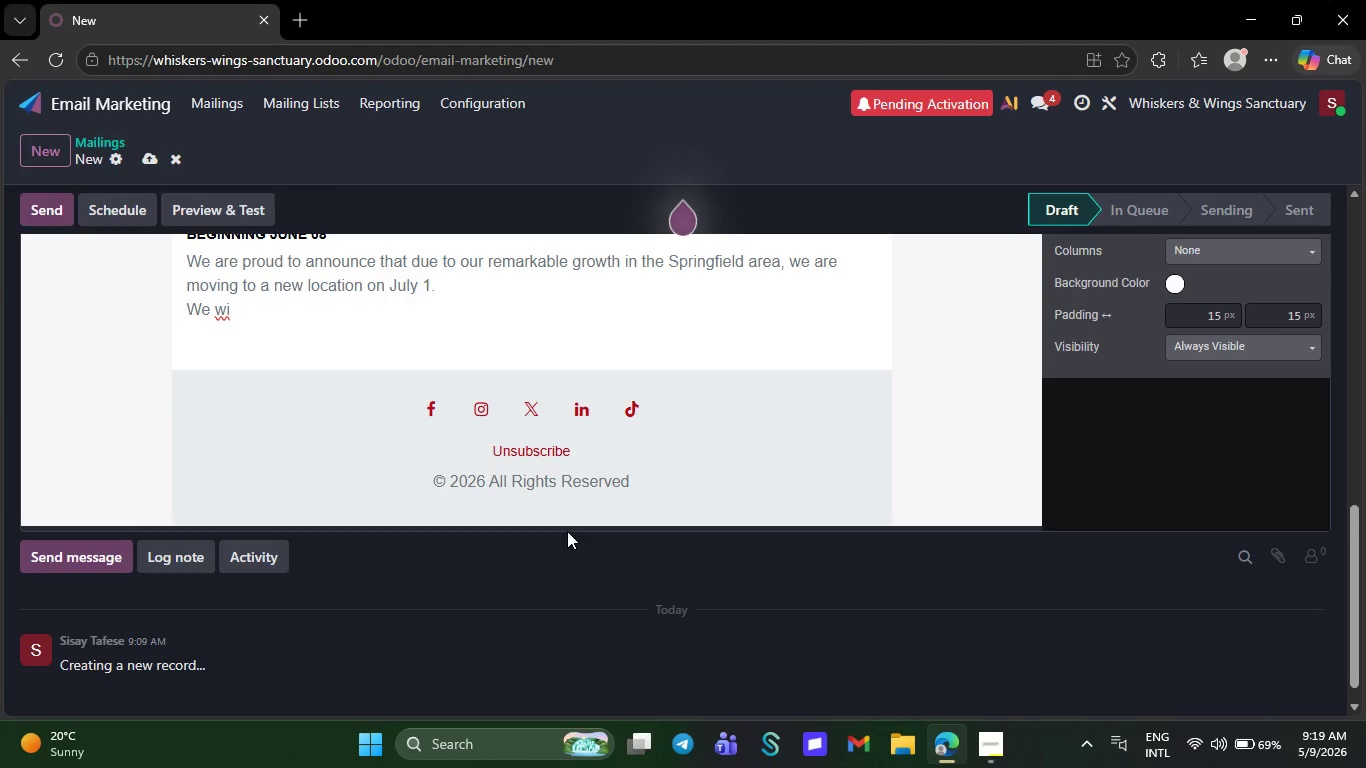 
key(Backspace)
 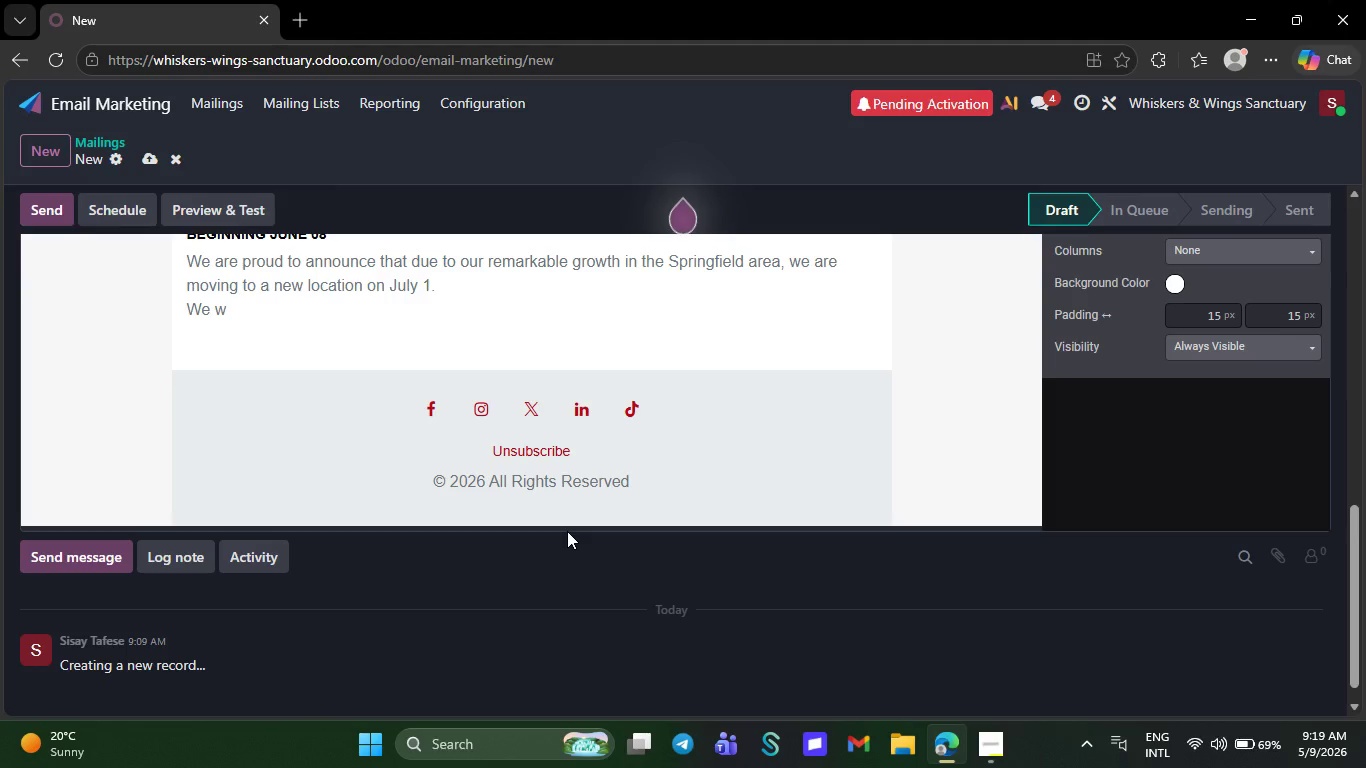 
wait(14.47)
 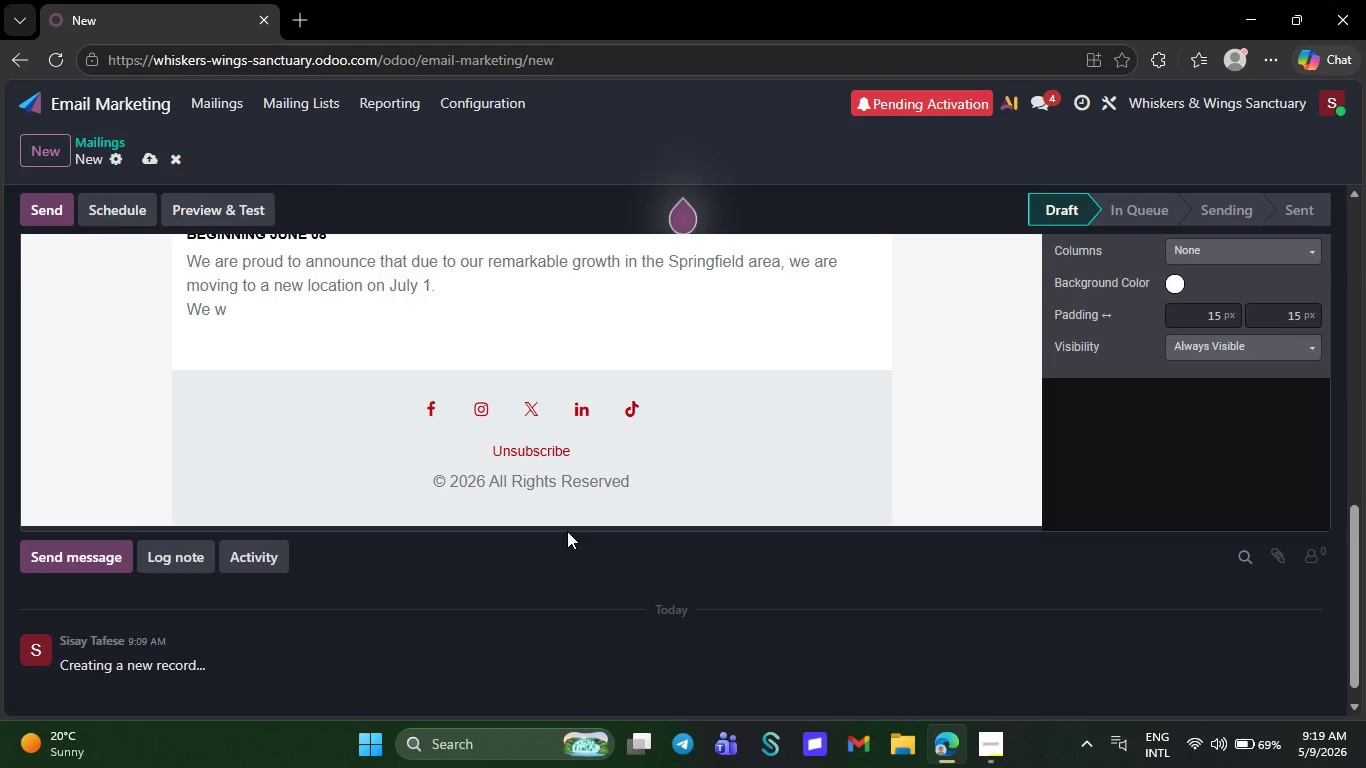 
key(Backspace)
 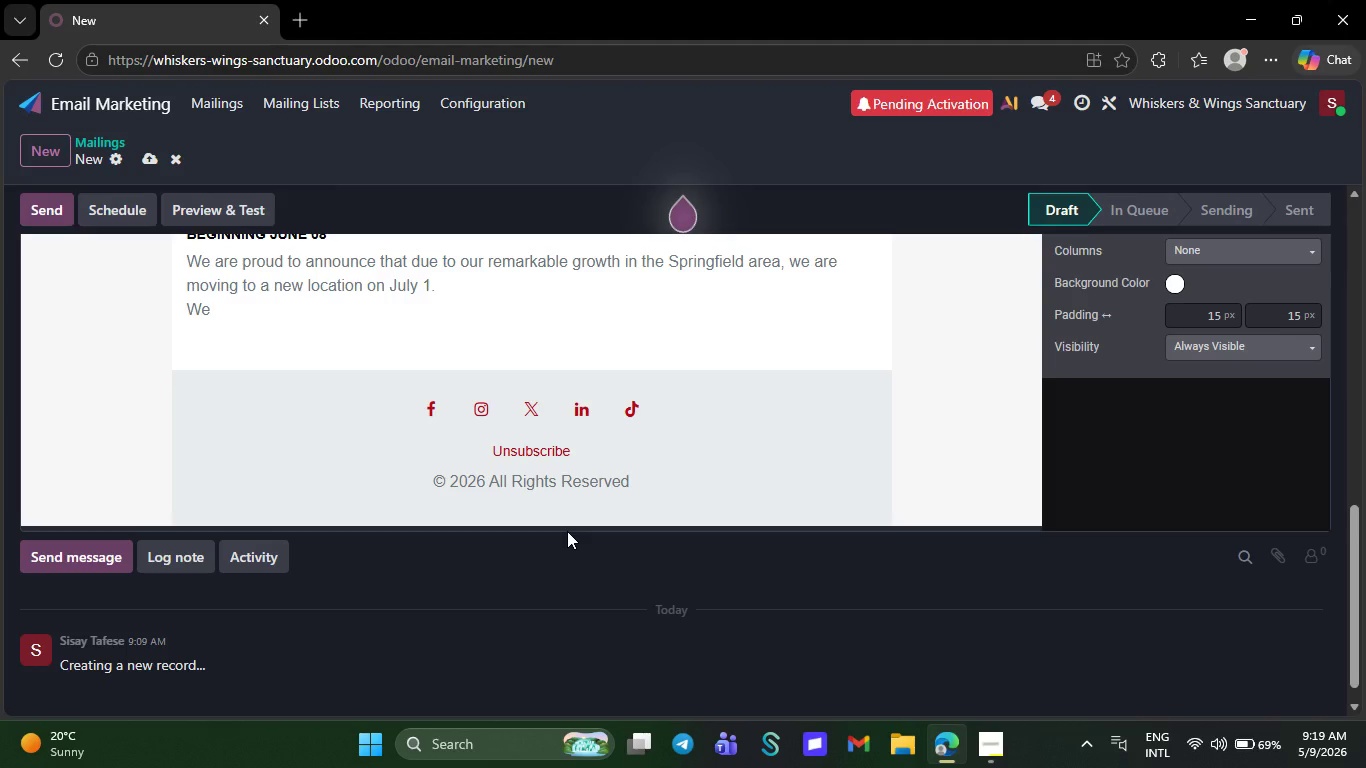 
key(Backspace)
 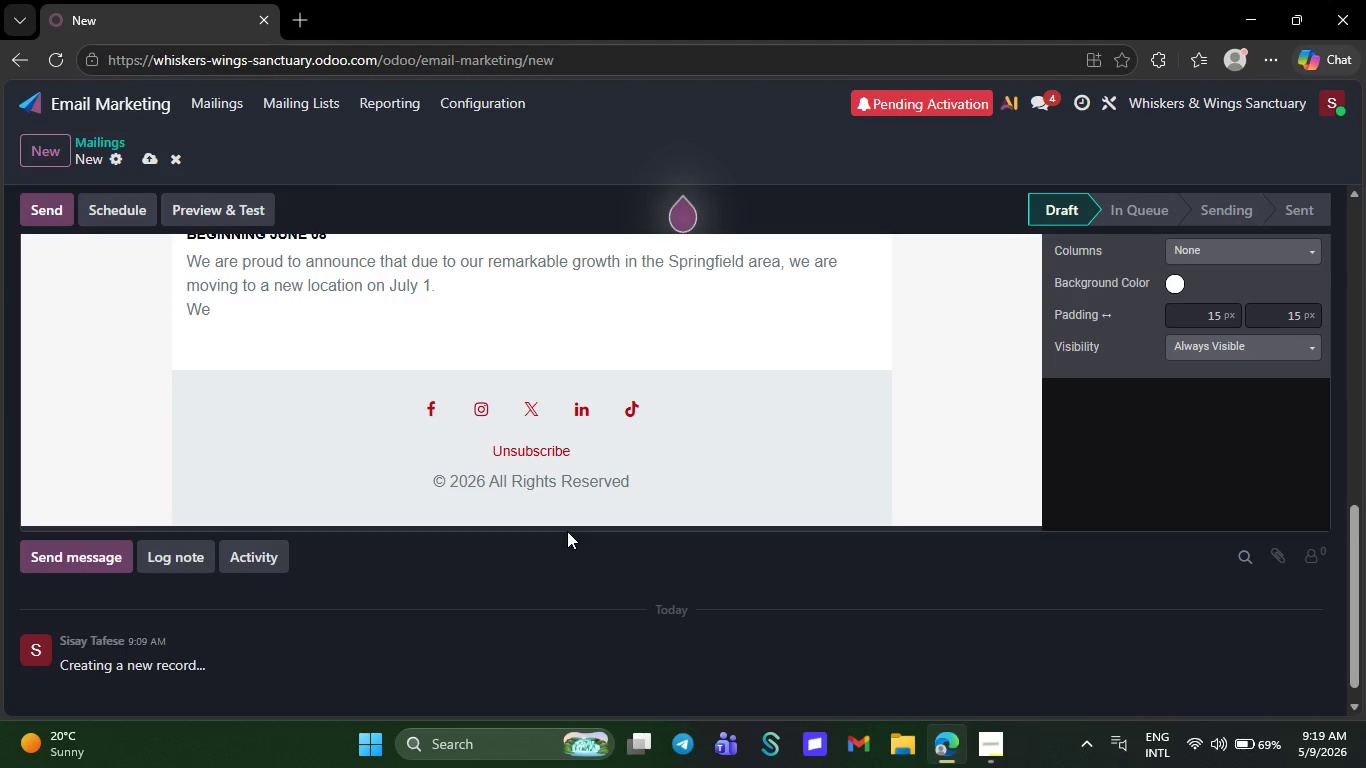 
key(Backspace)
 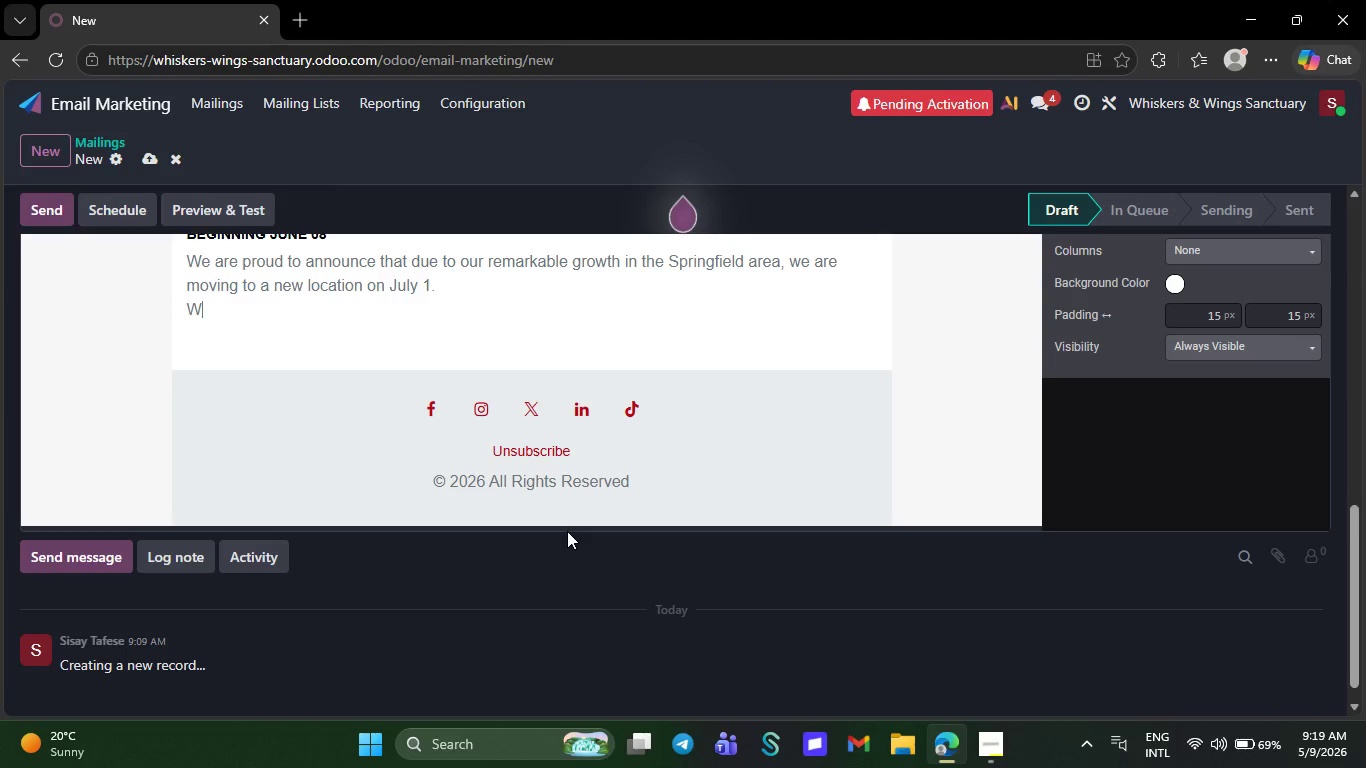 
key(Backspace)
 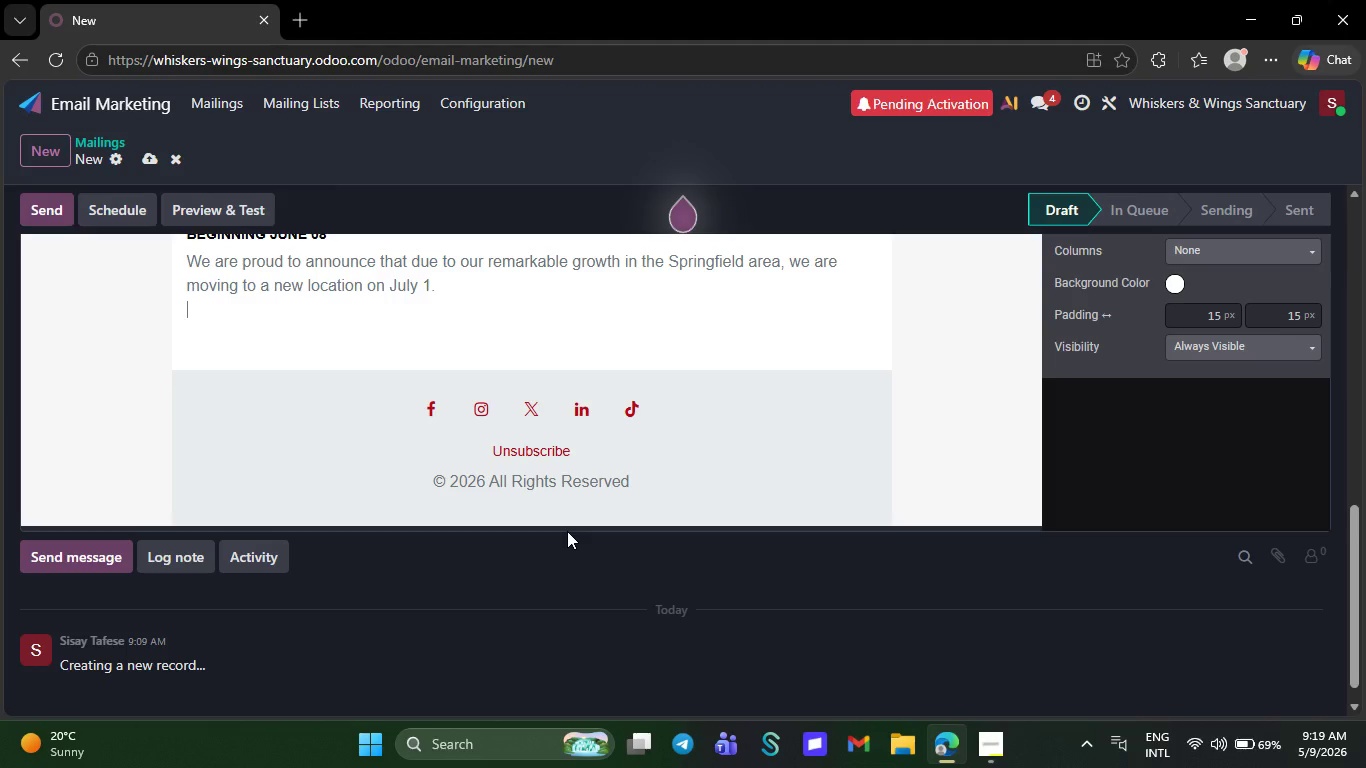 
key(Backspace)
 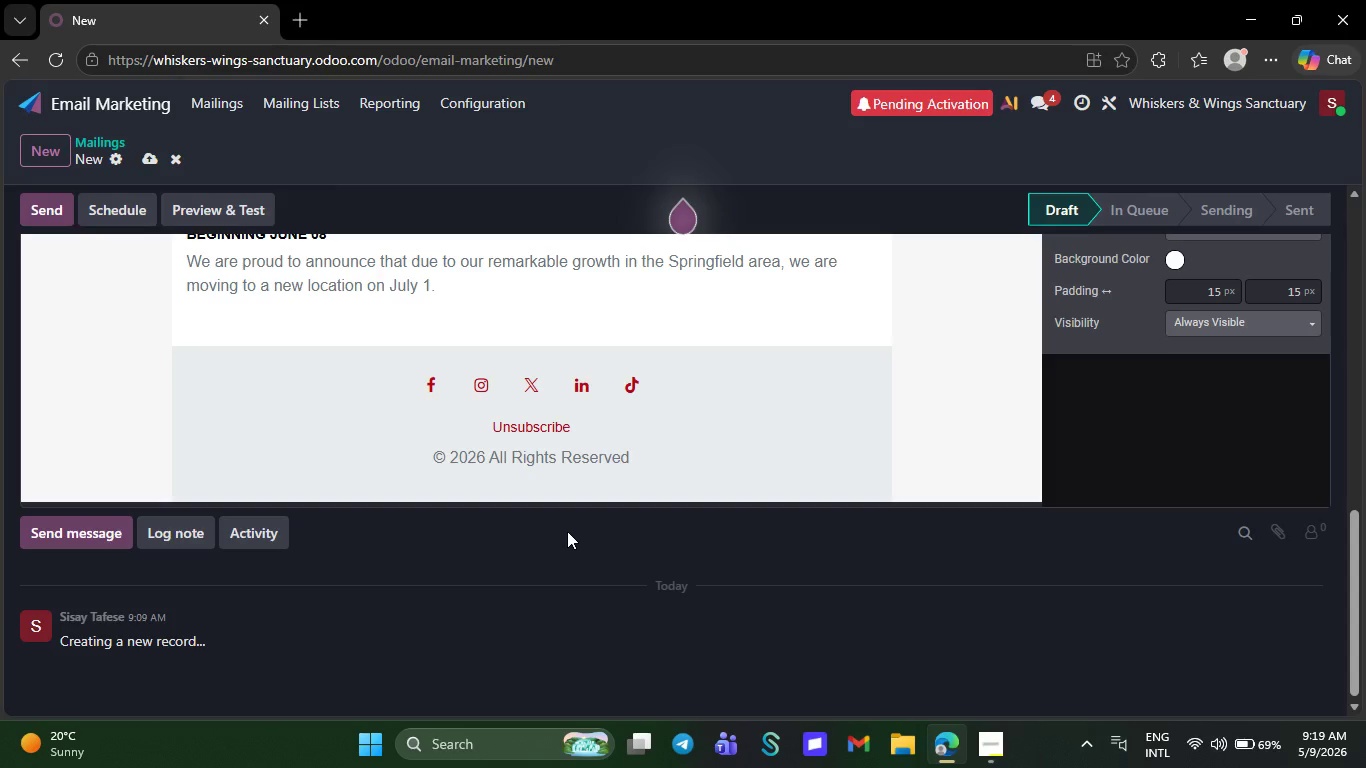 
key(Backspace)
 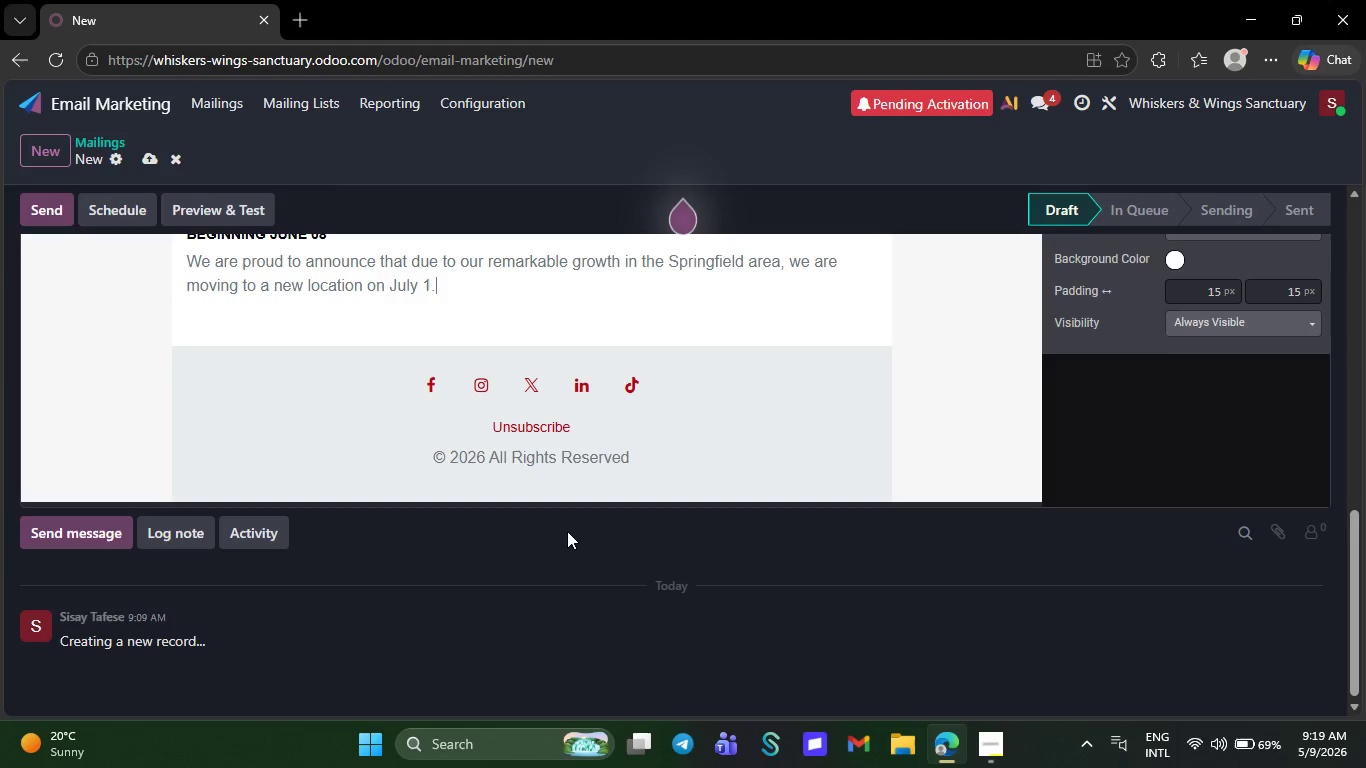 
key(Backspace)
 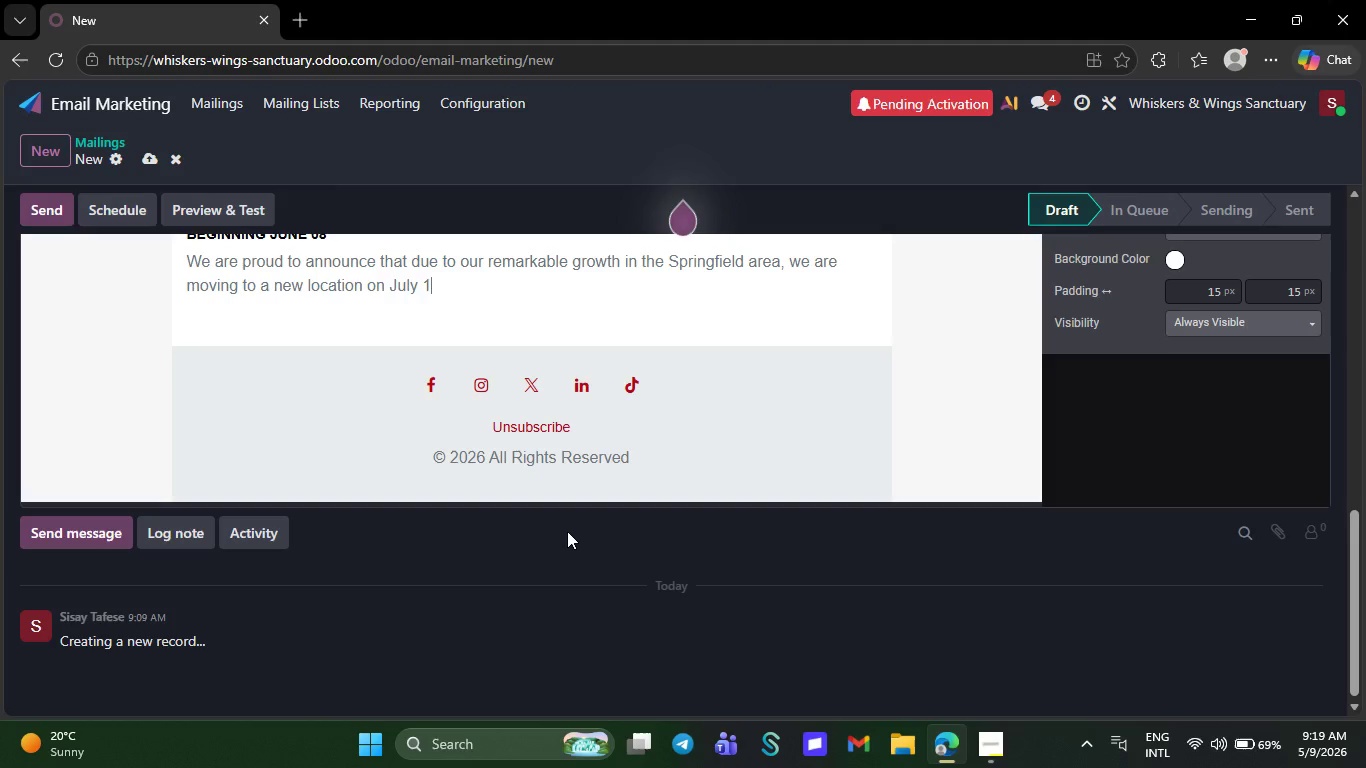 
key(Backspace)
 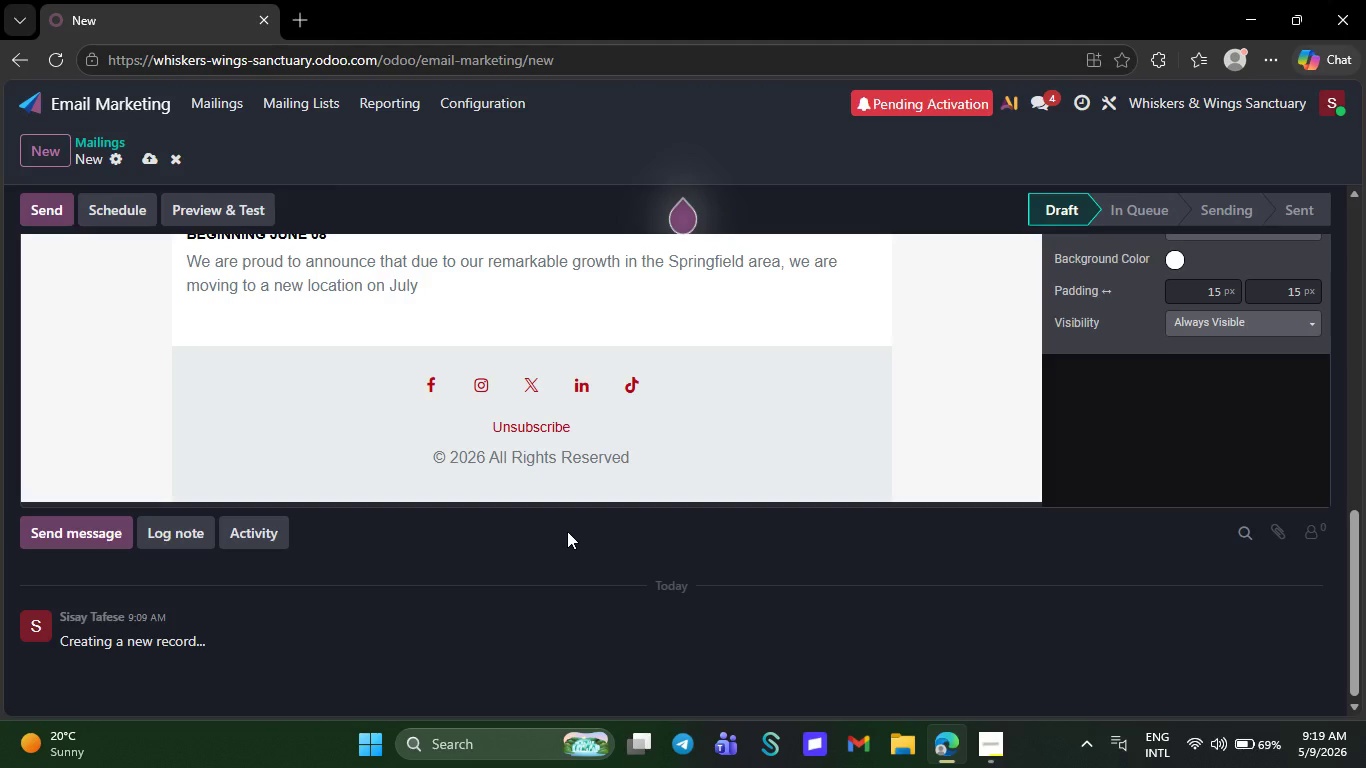 
key(Backspace)
 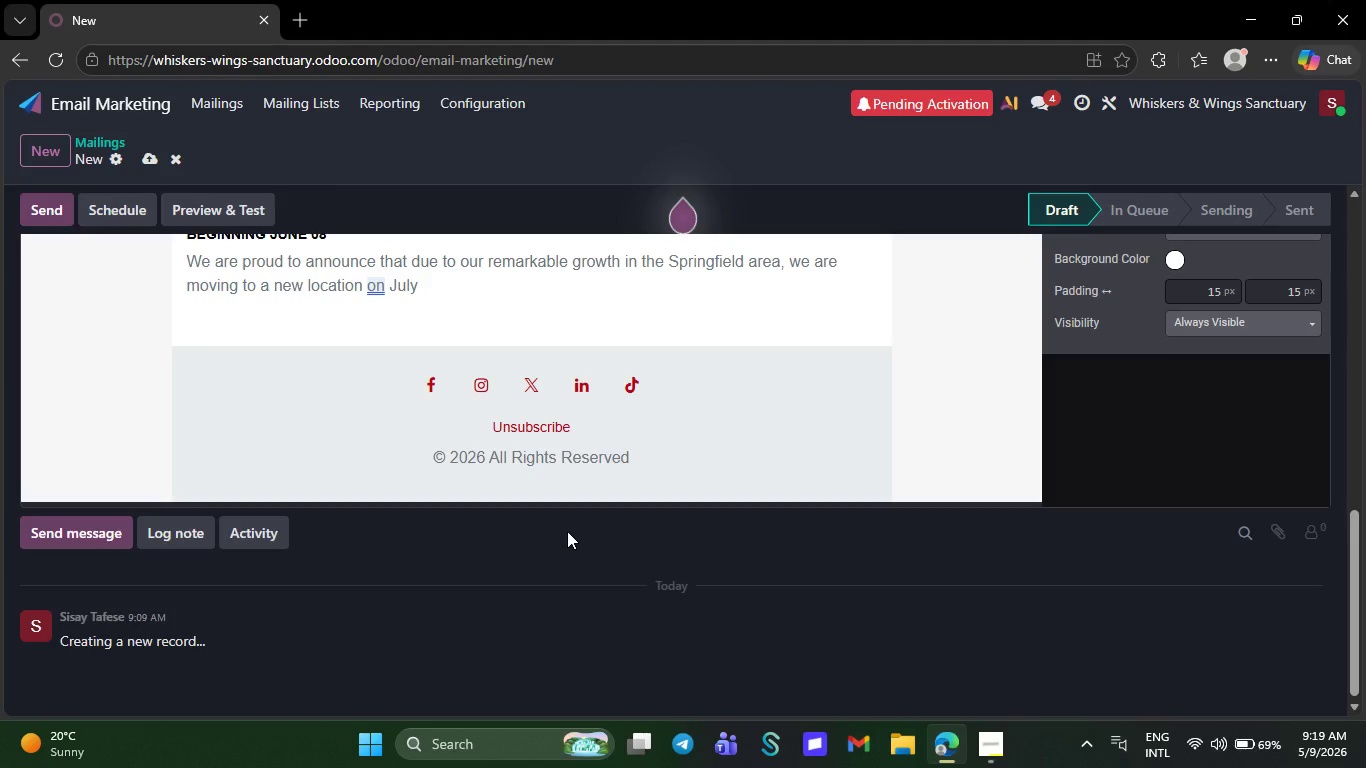 
key(Backspace)
 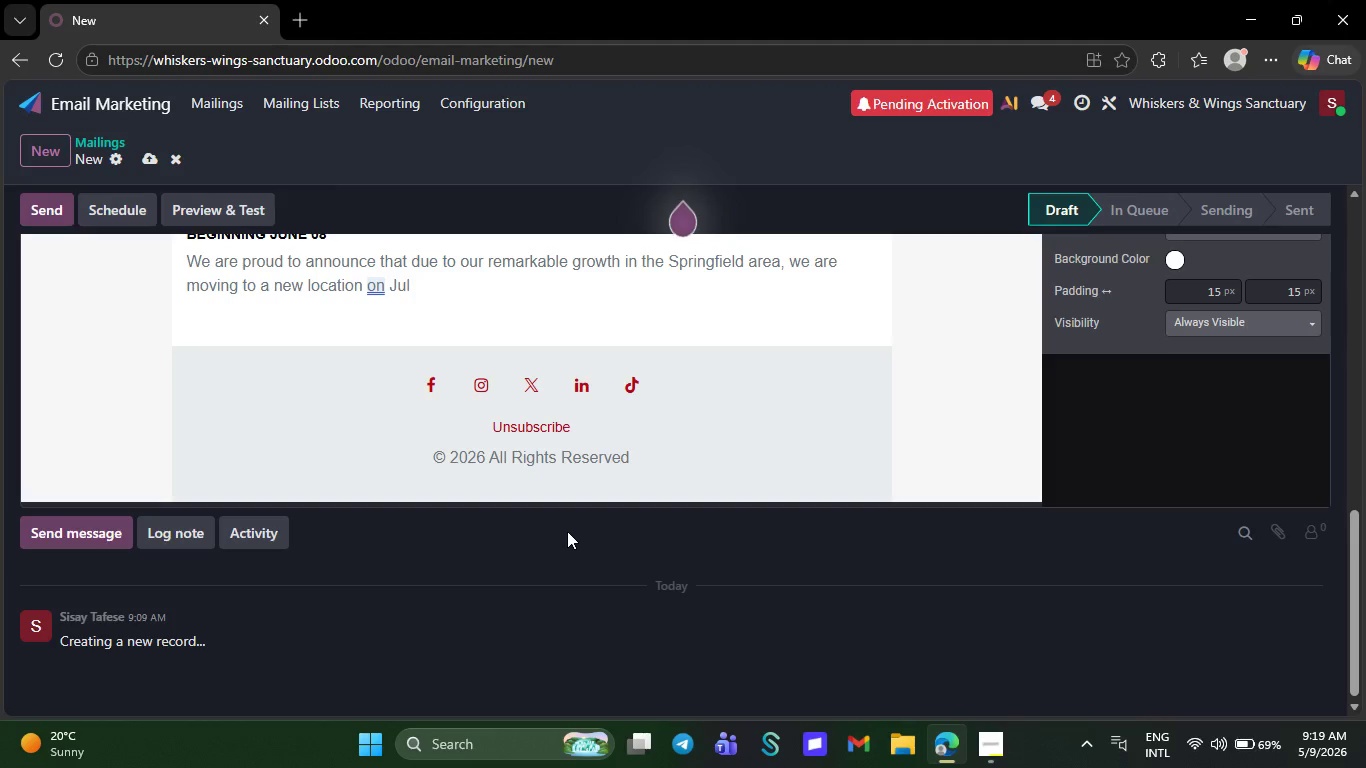 
key(Backspace)
 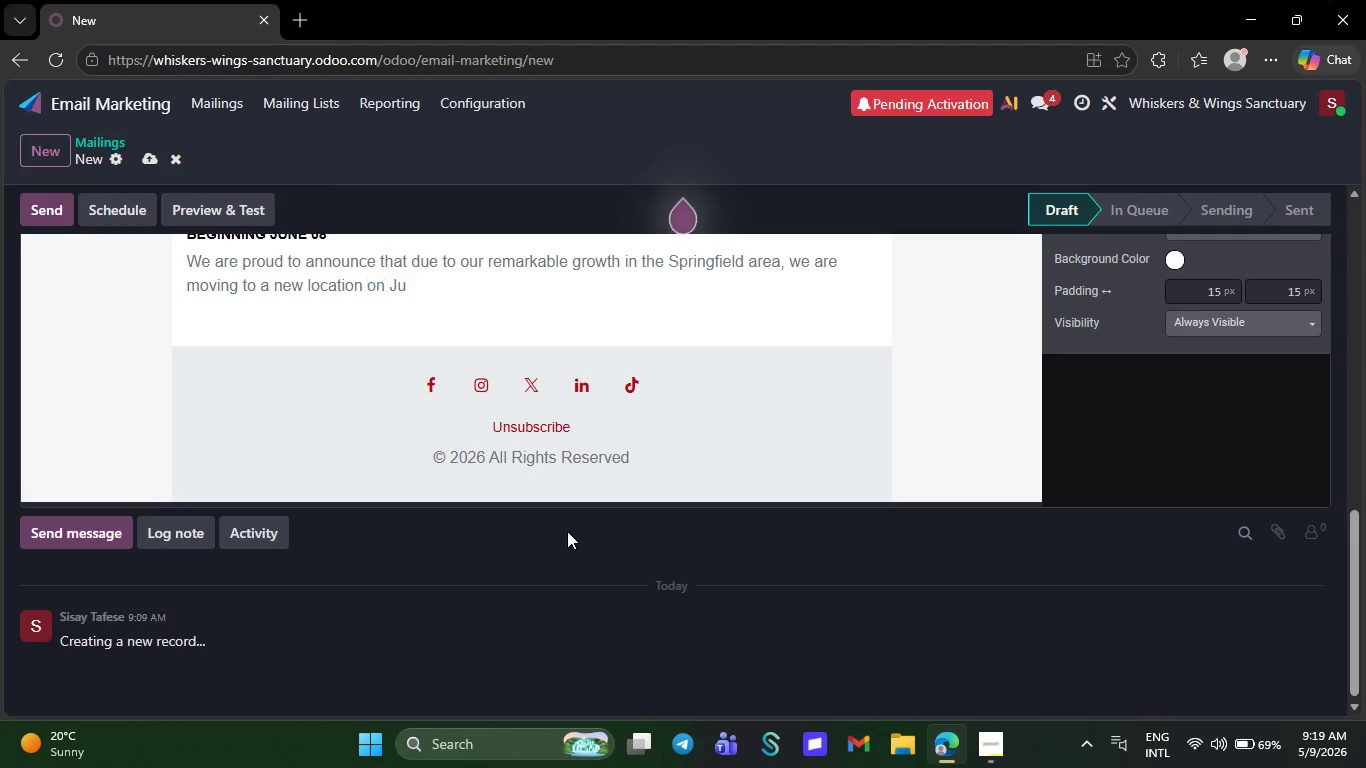 
key(Backspace)
 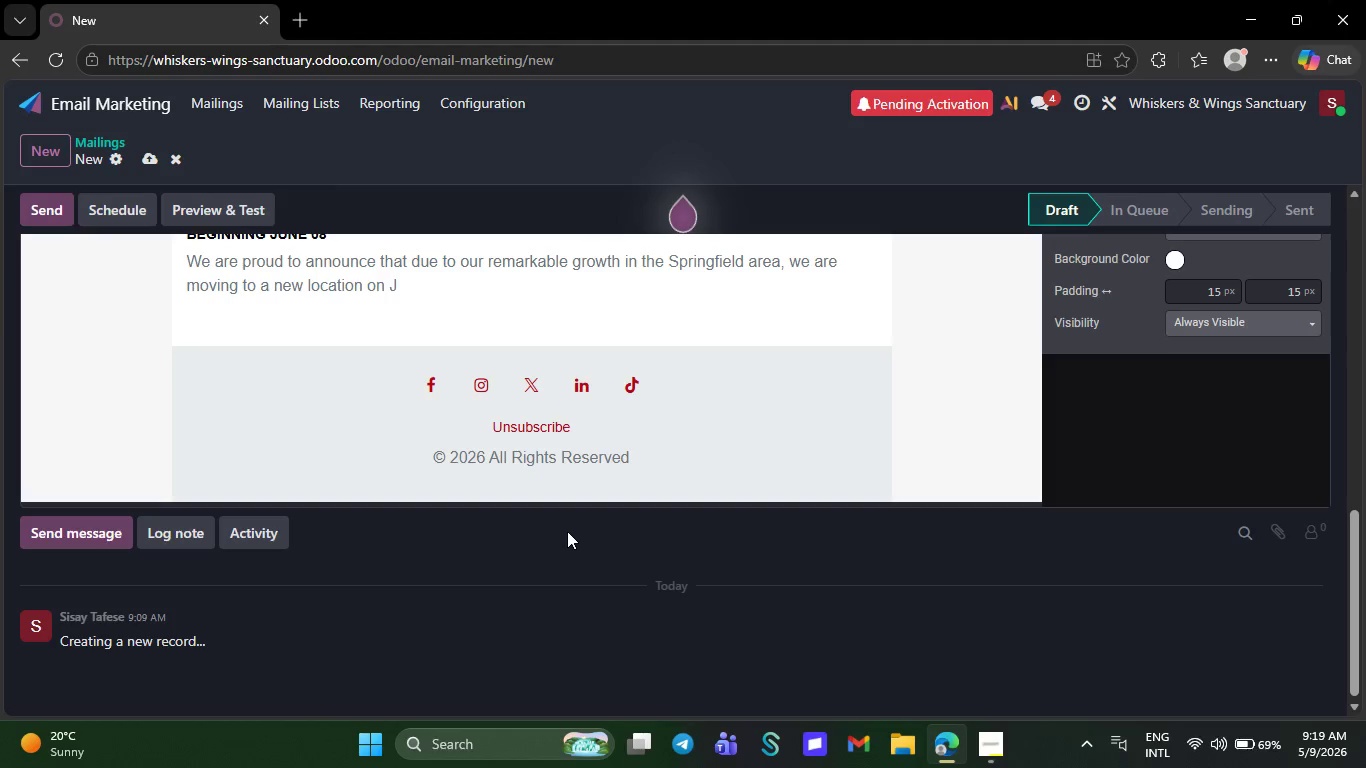 
key(Backspace)
 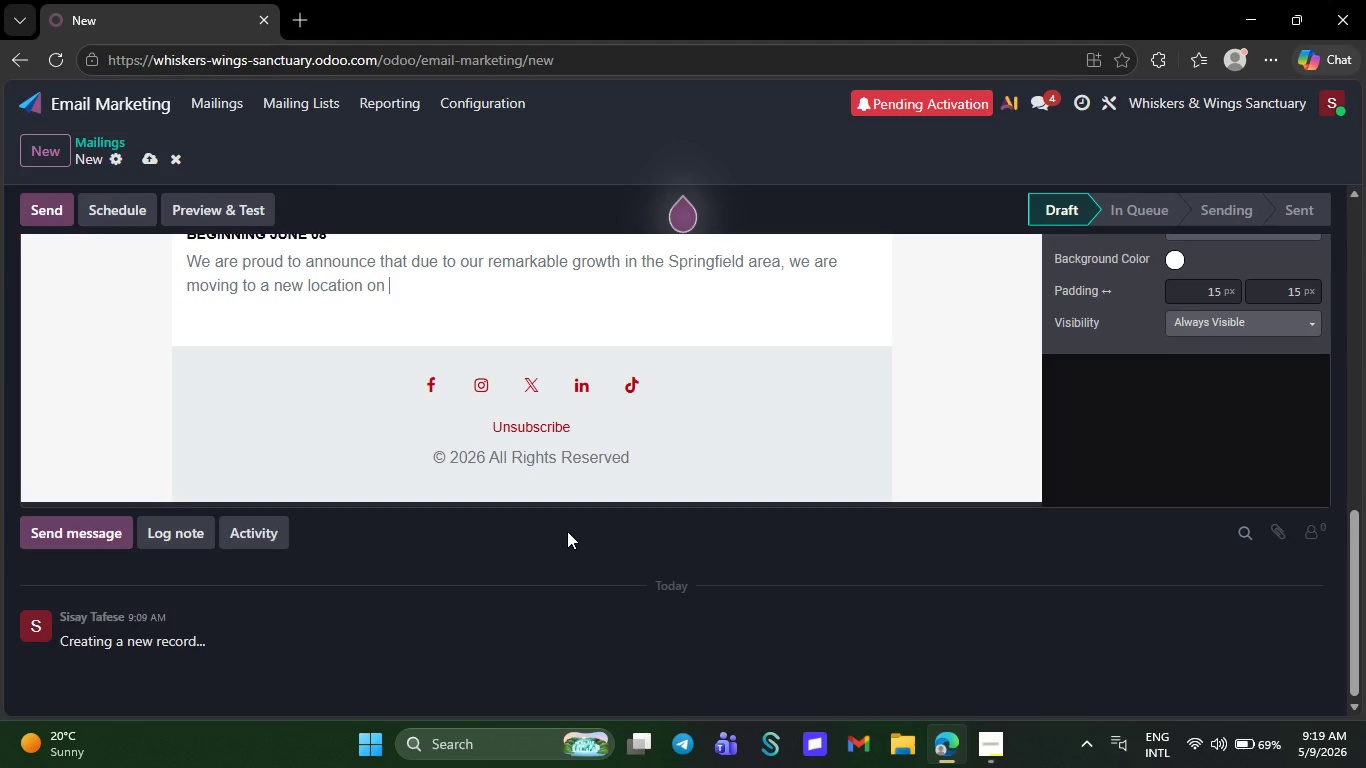 
key(Backspace)
 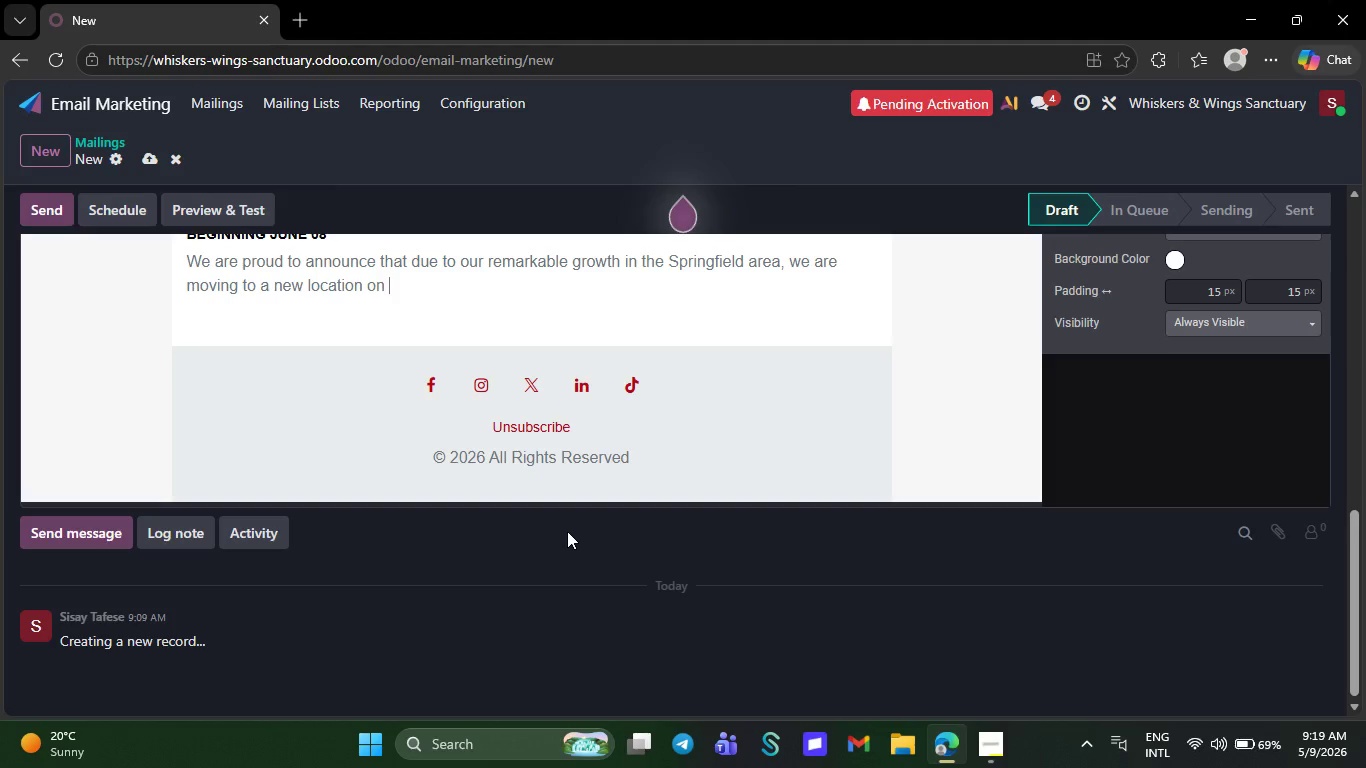 
key(Backspace)
 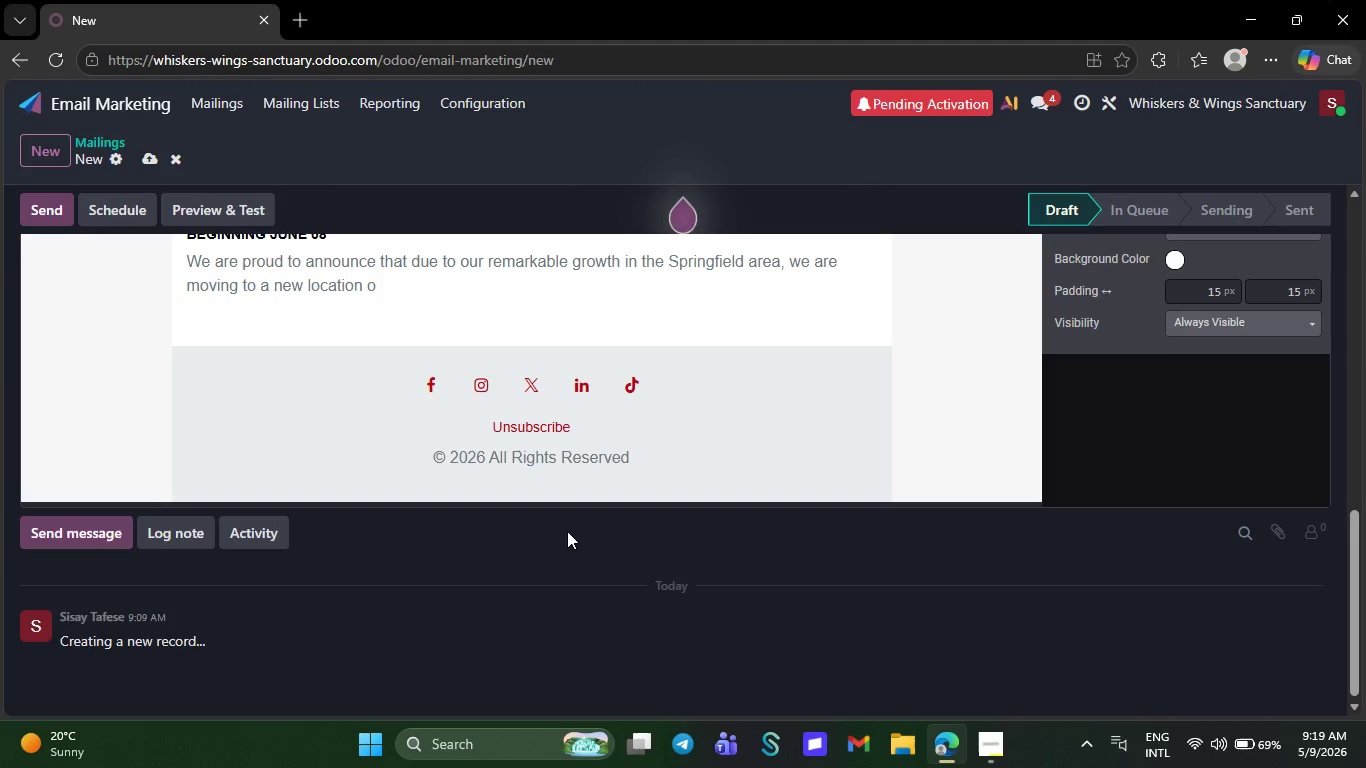 
wait(11.42)
 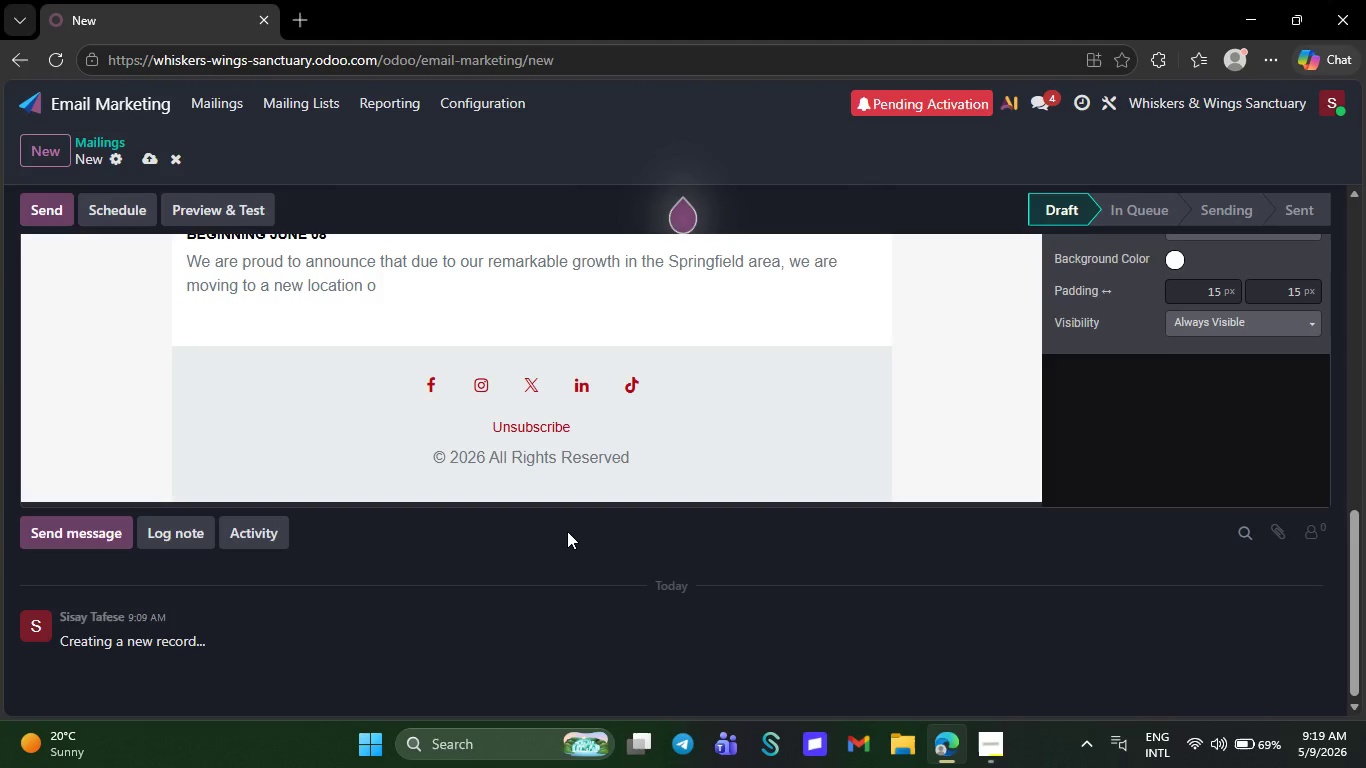 
key(Backspace)
 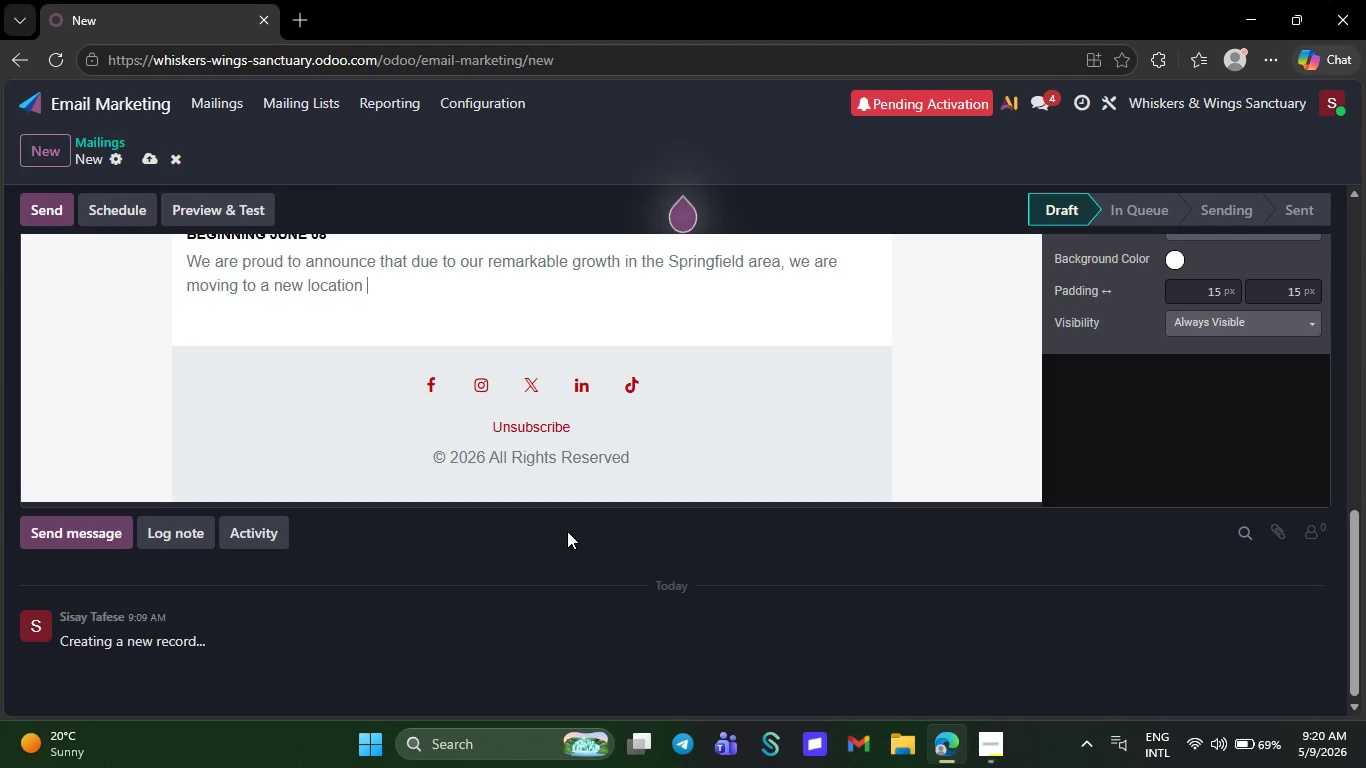 
key(Backspace)
 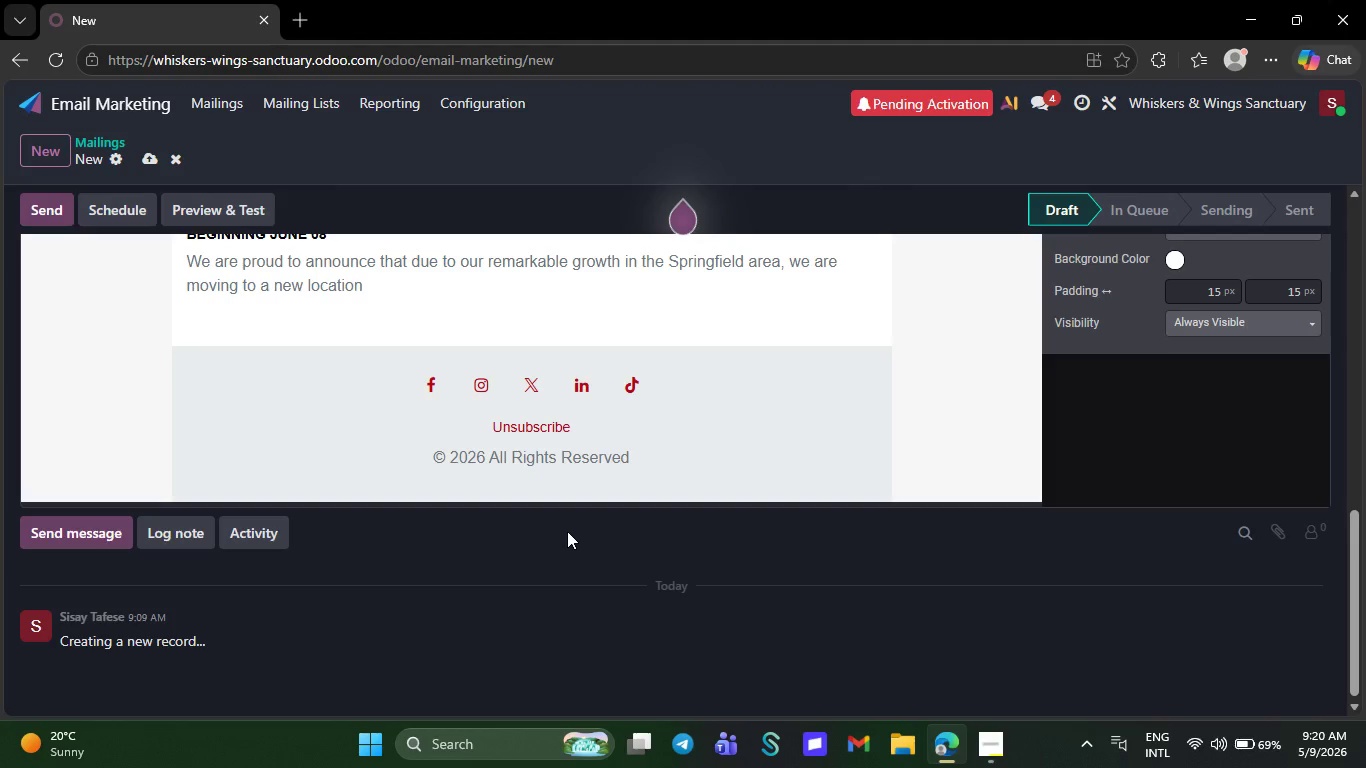 
wait(12.33)
 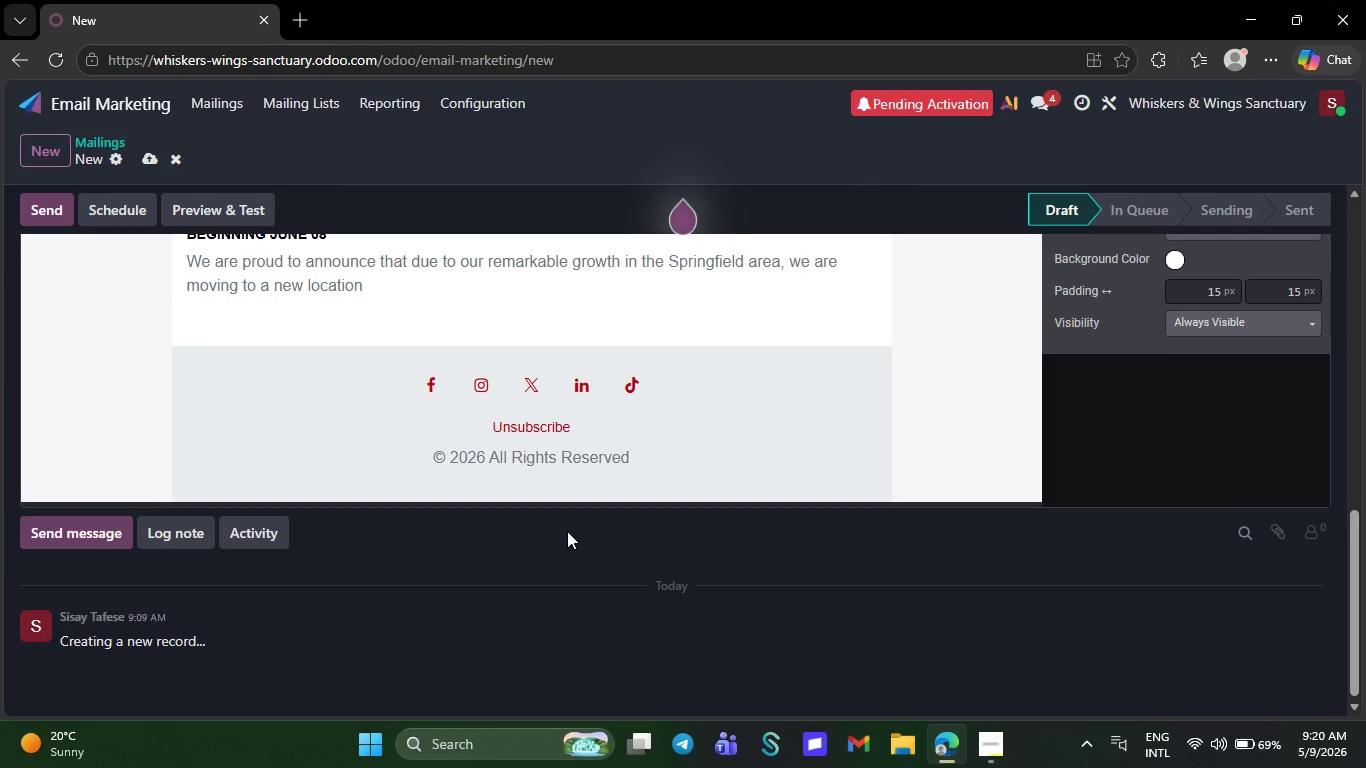 
key(Backspace)
 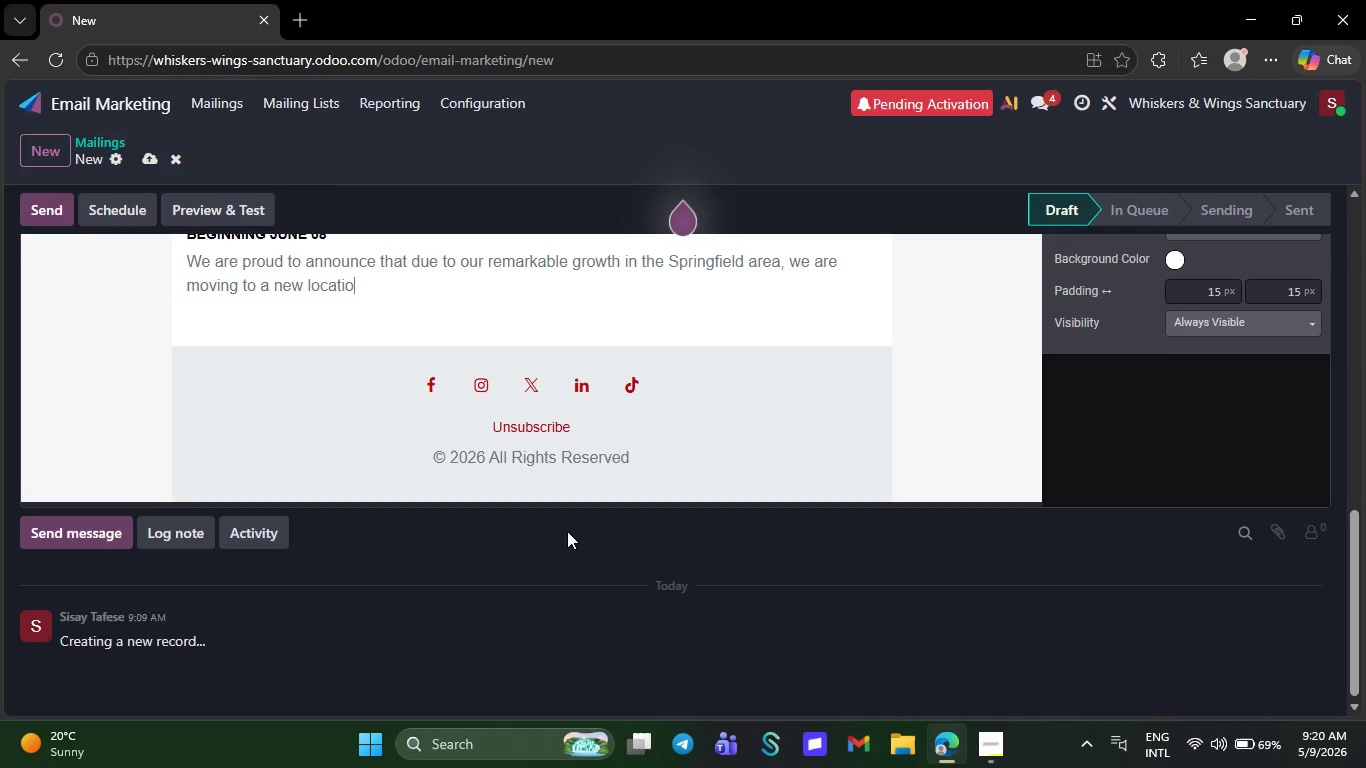 
key(Backspace)
 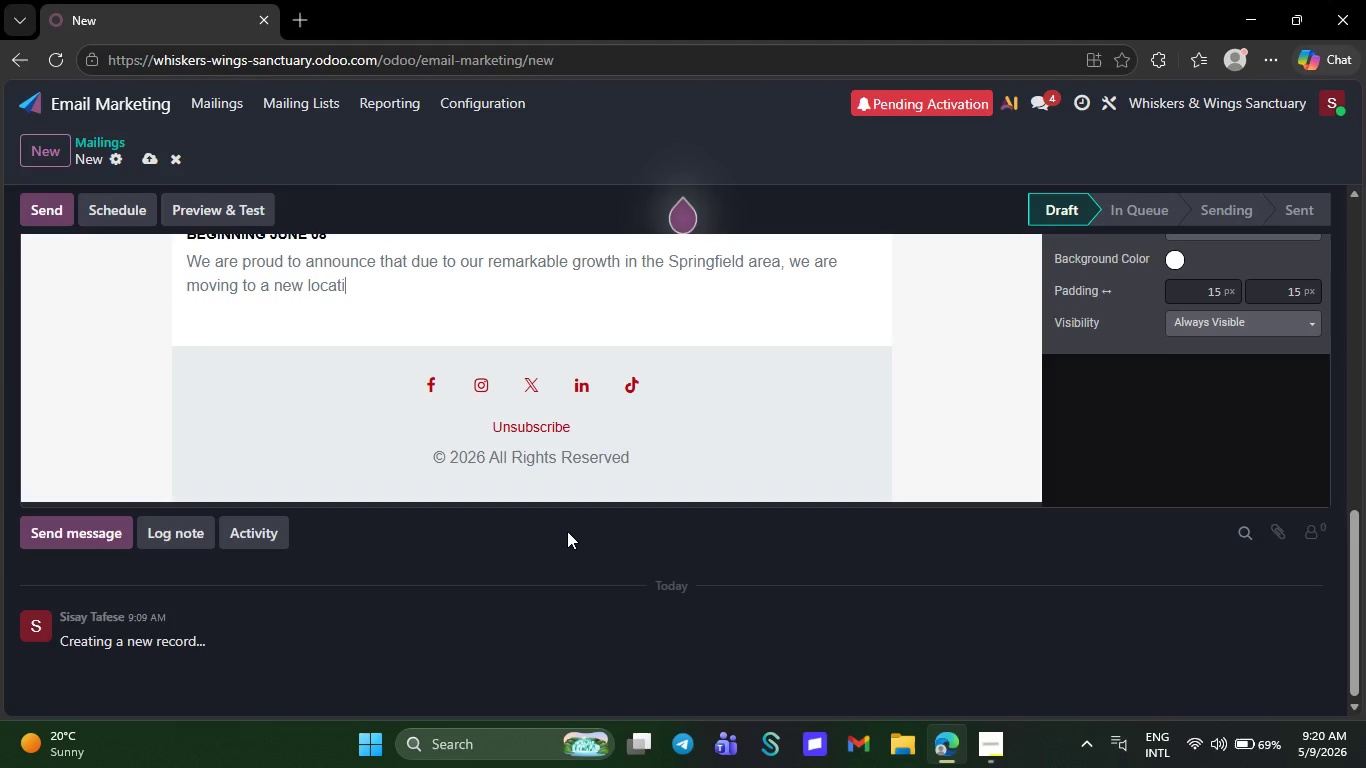 
key(Backspace)
 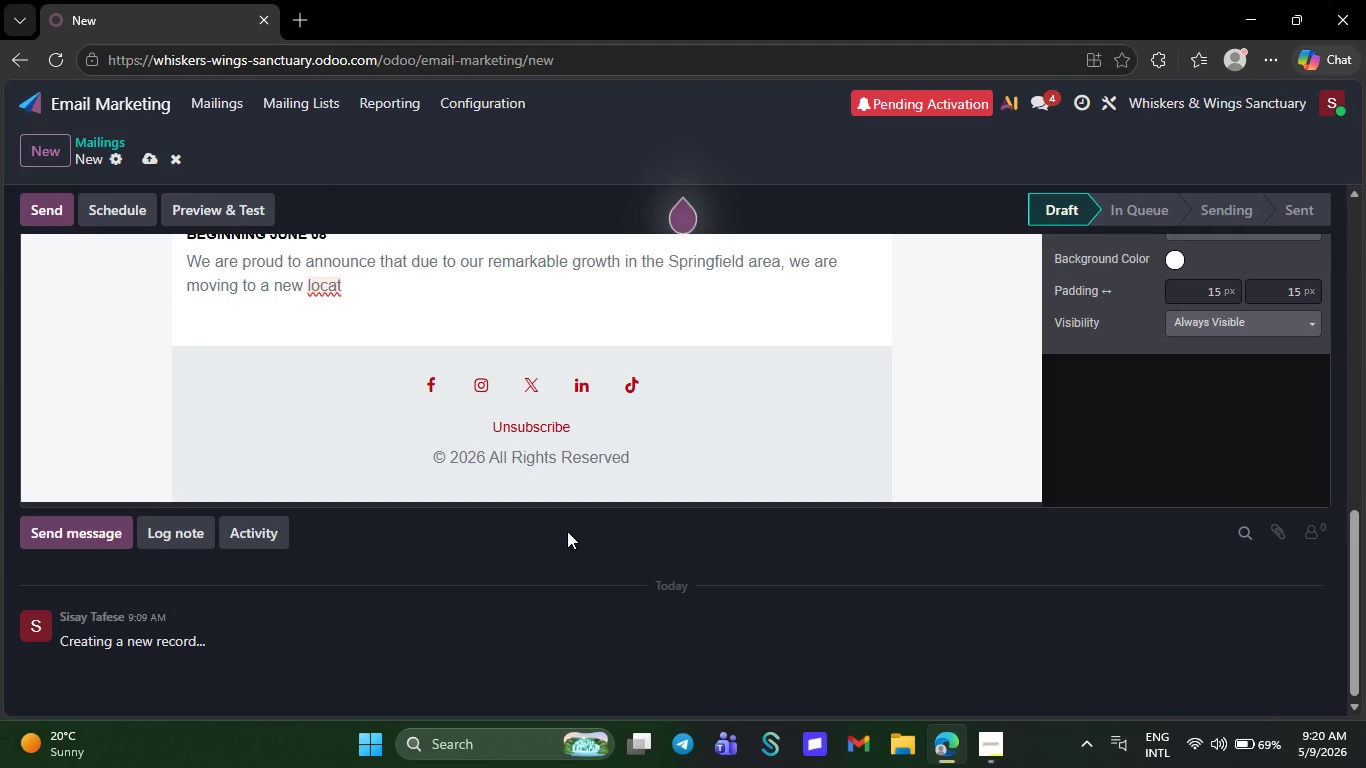 
wait(10.38)
 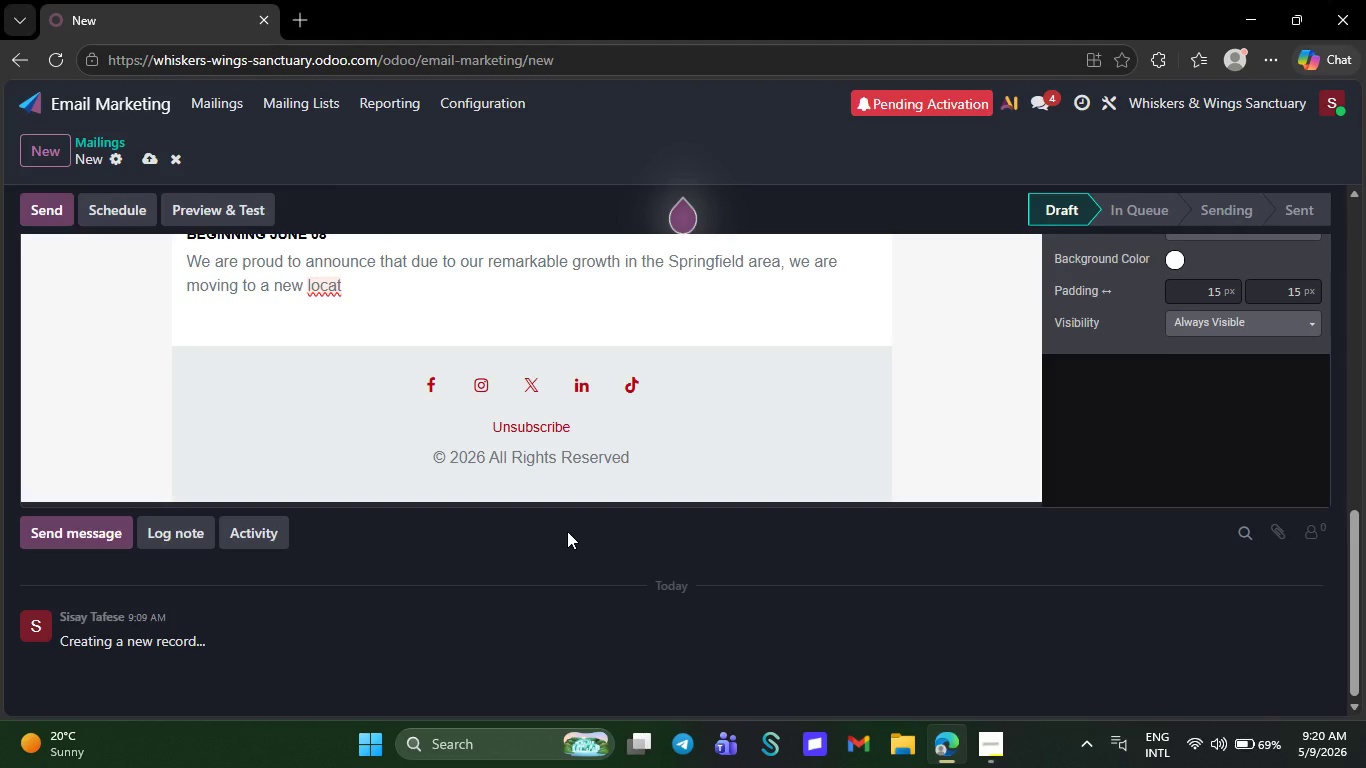 
key(Backspace)
 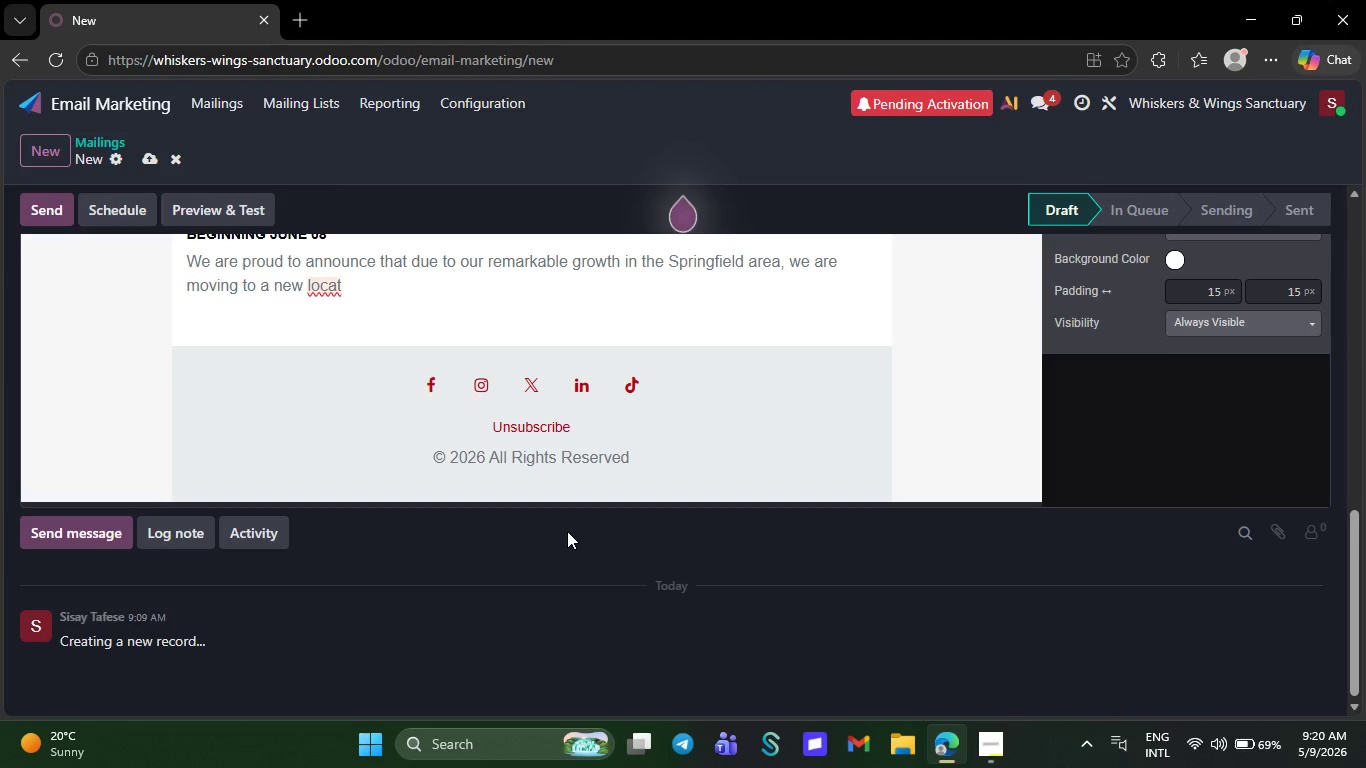 
key(Backspace)
 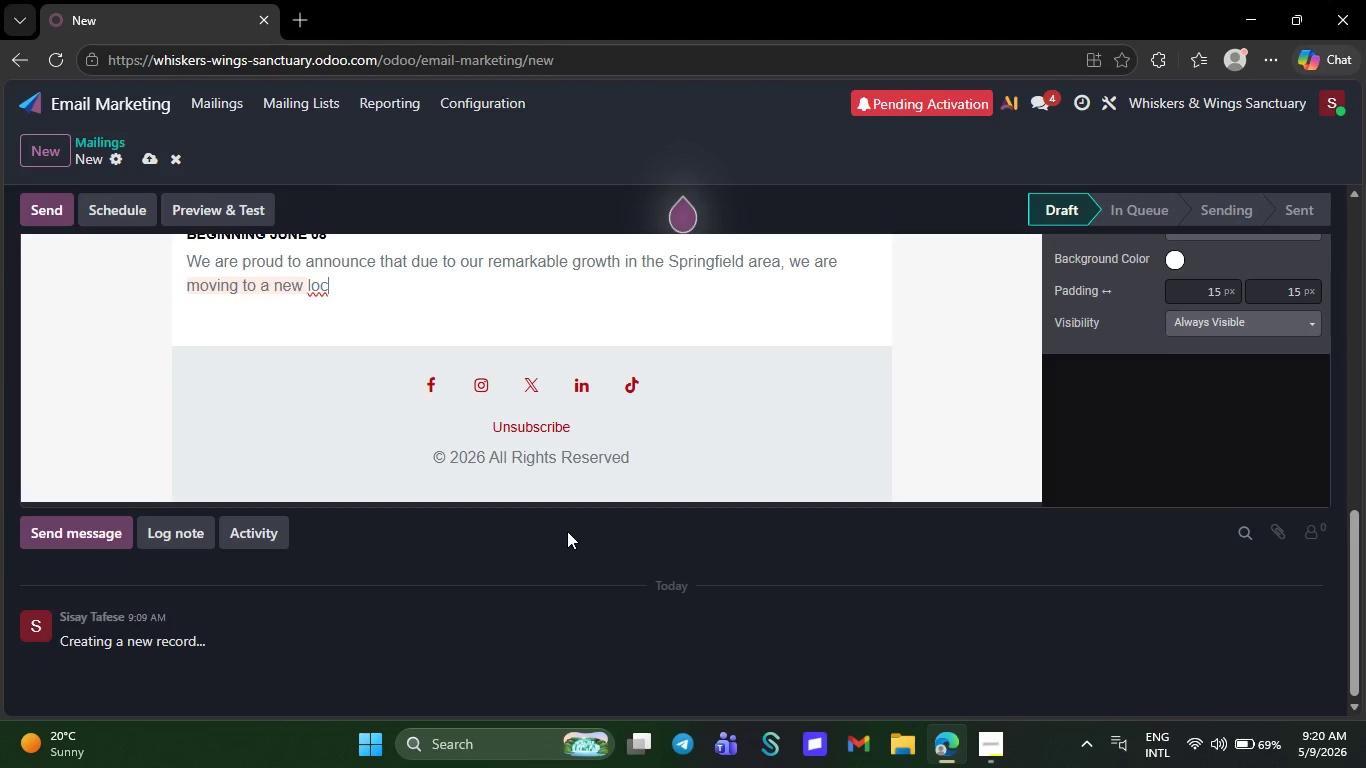 
key(Backspace)
 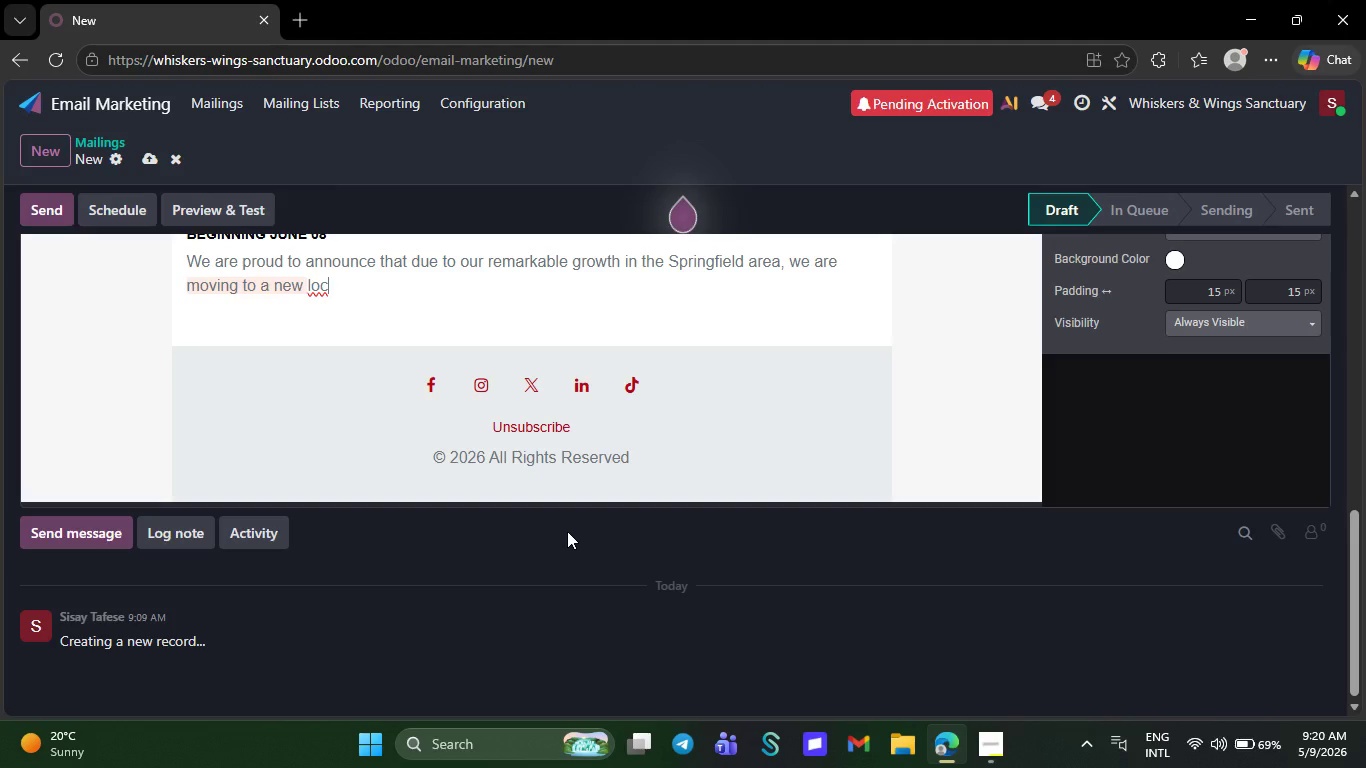 
key(Backspace)
 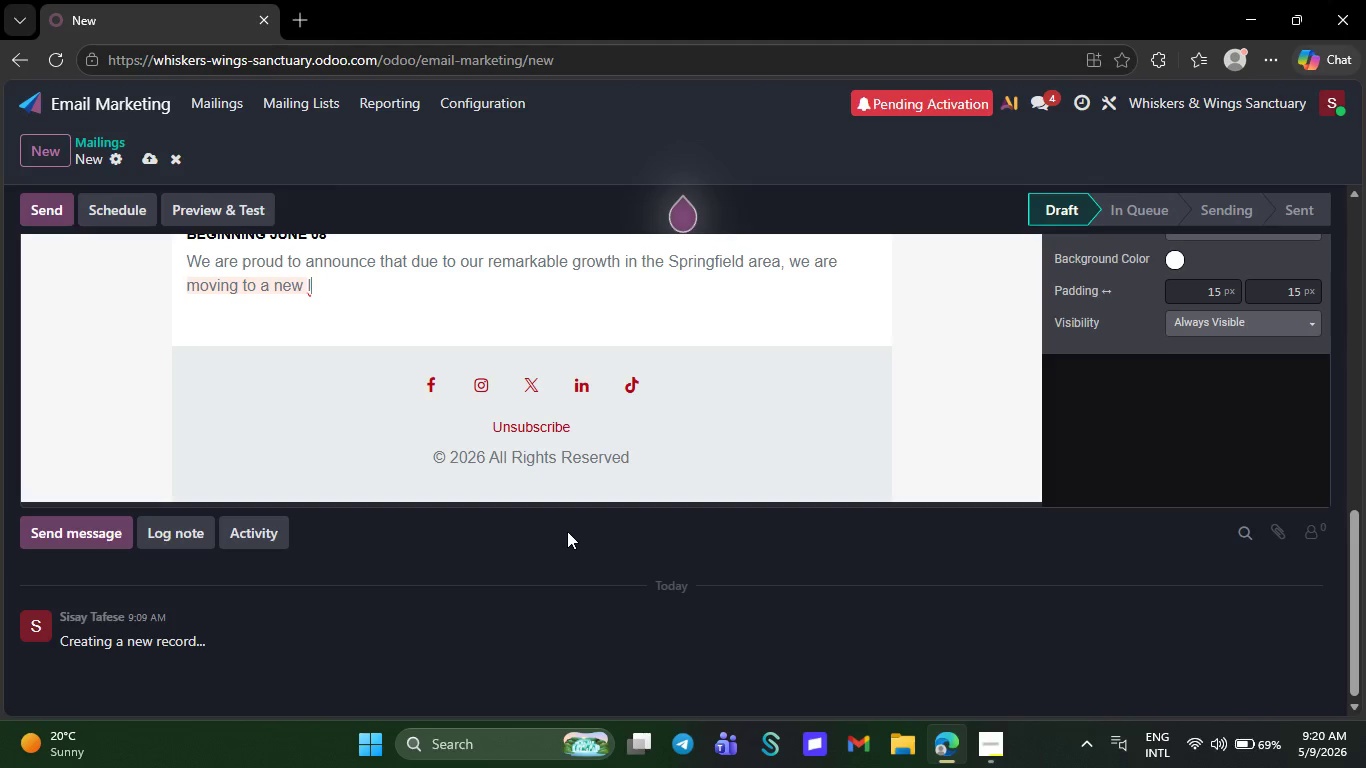 
key(Backspace)
 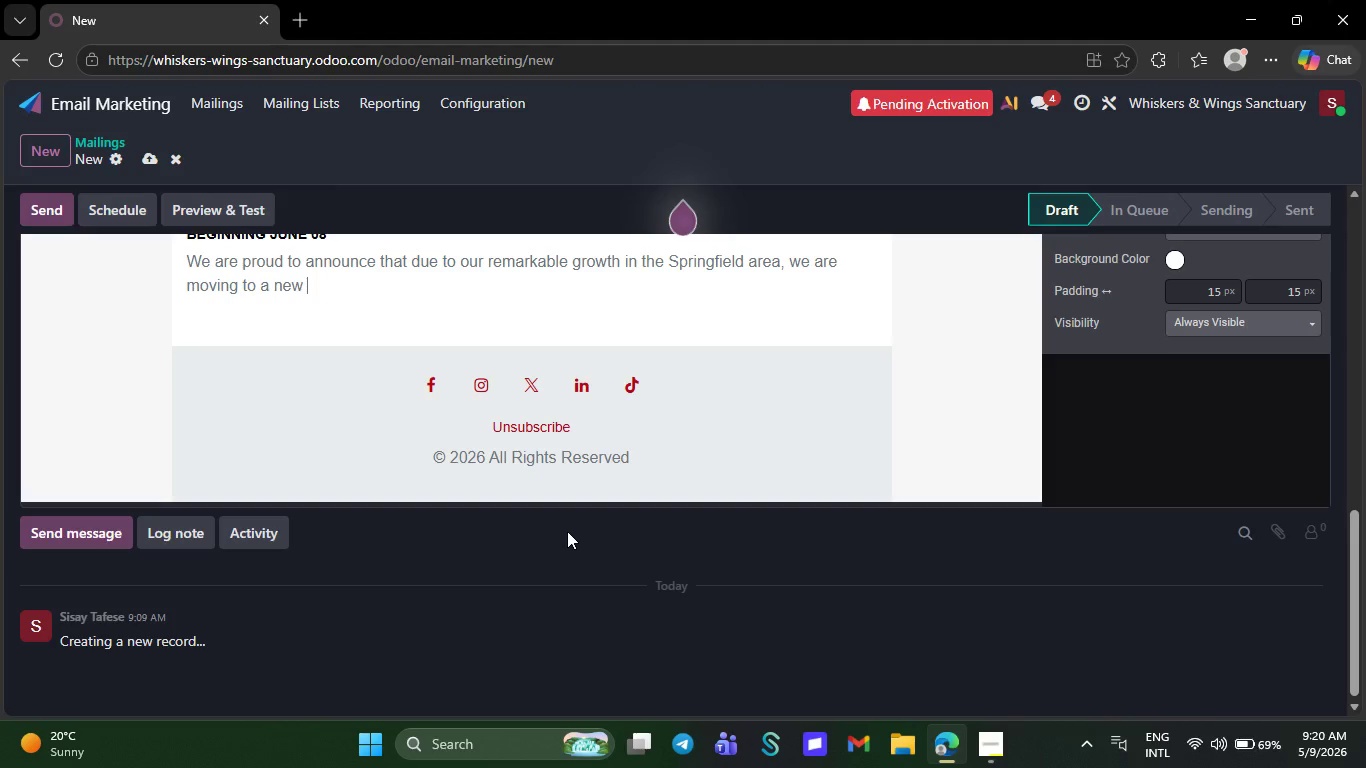 
key(Backspace)
 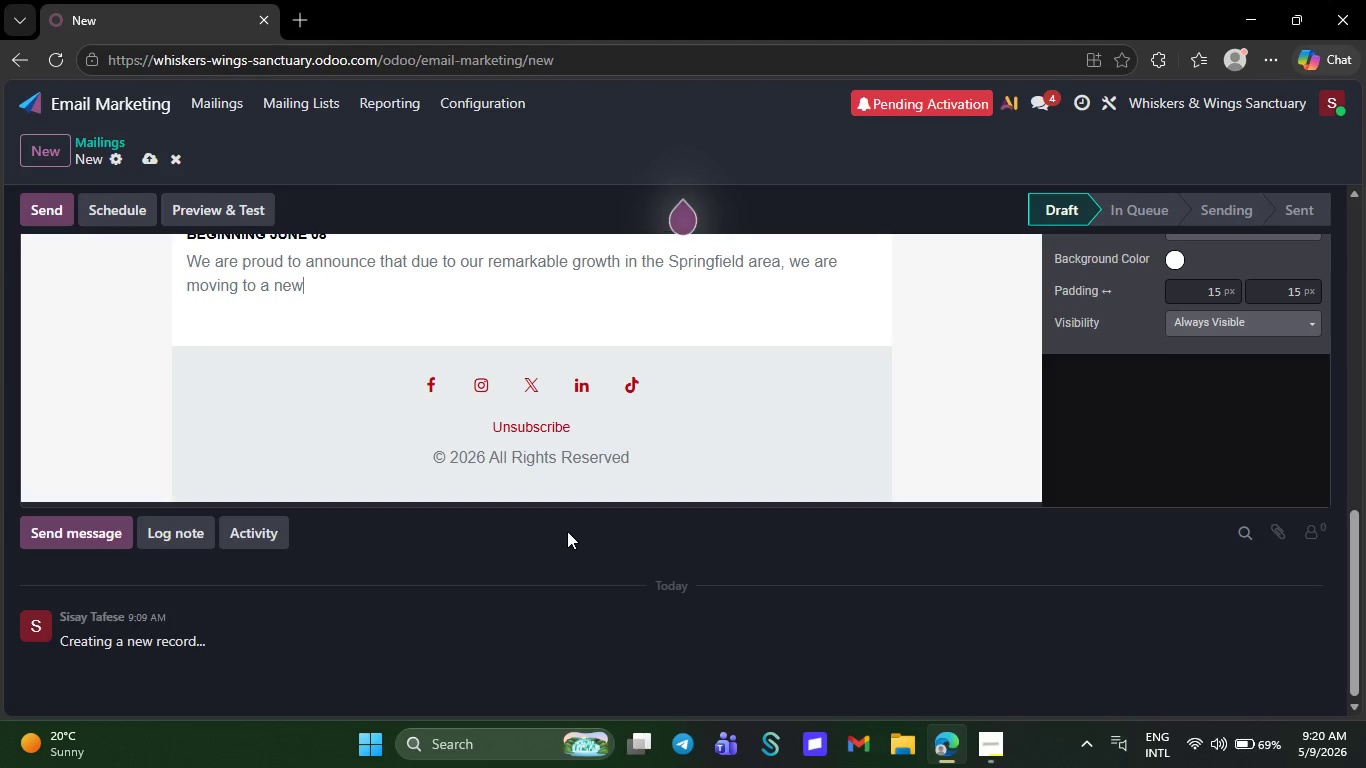 
key(Backspace)
 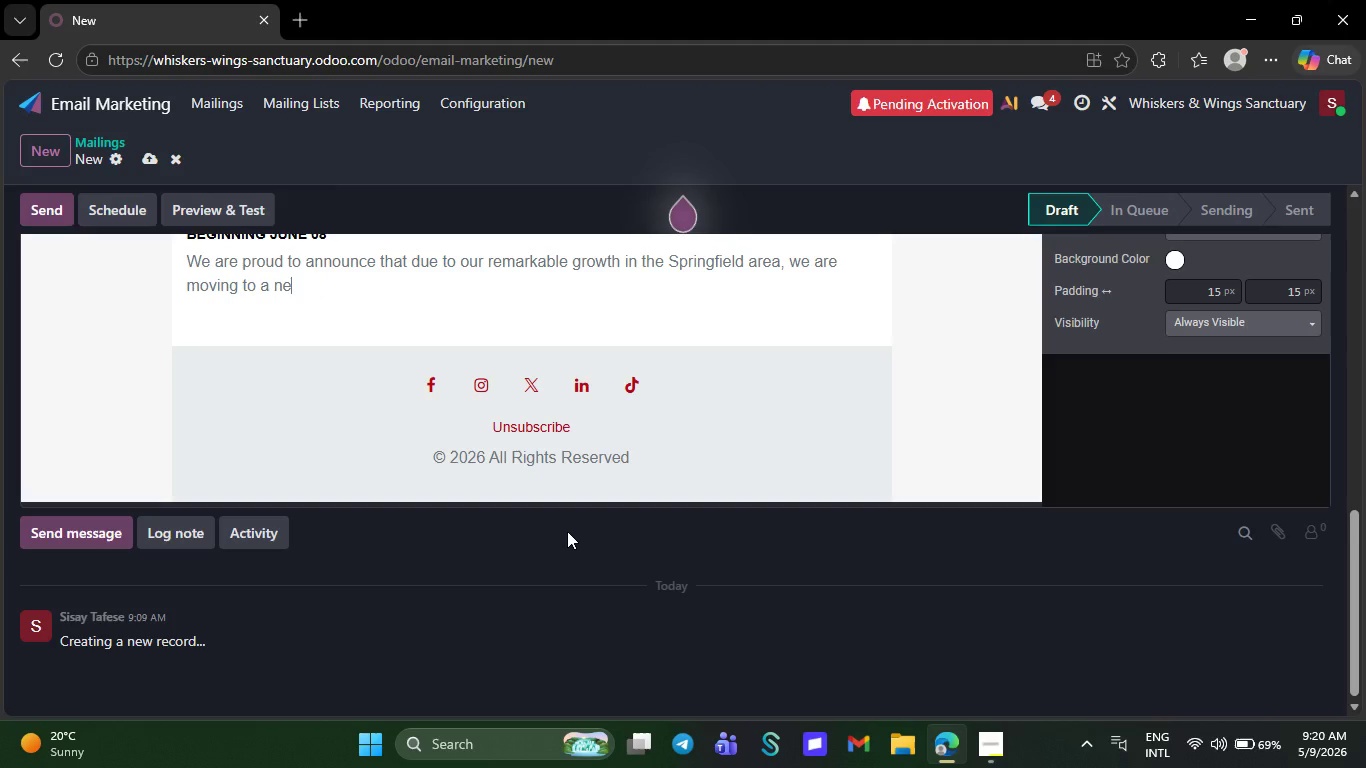 
key(Backspace)
 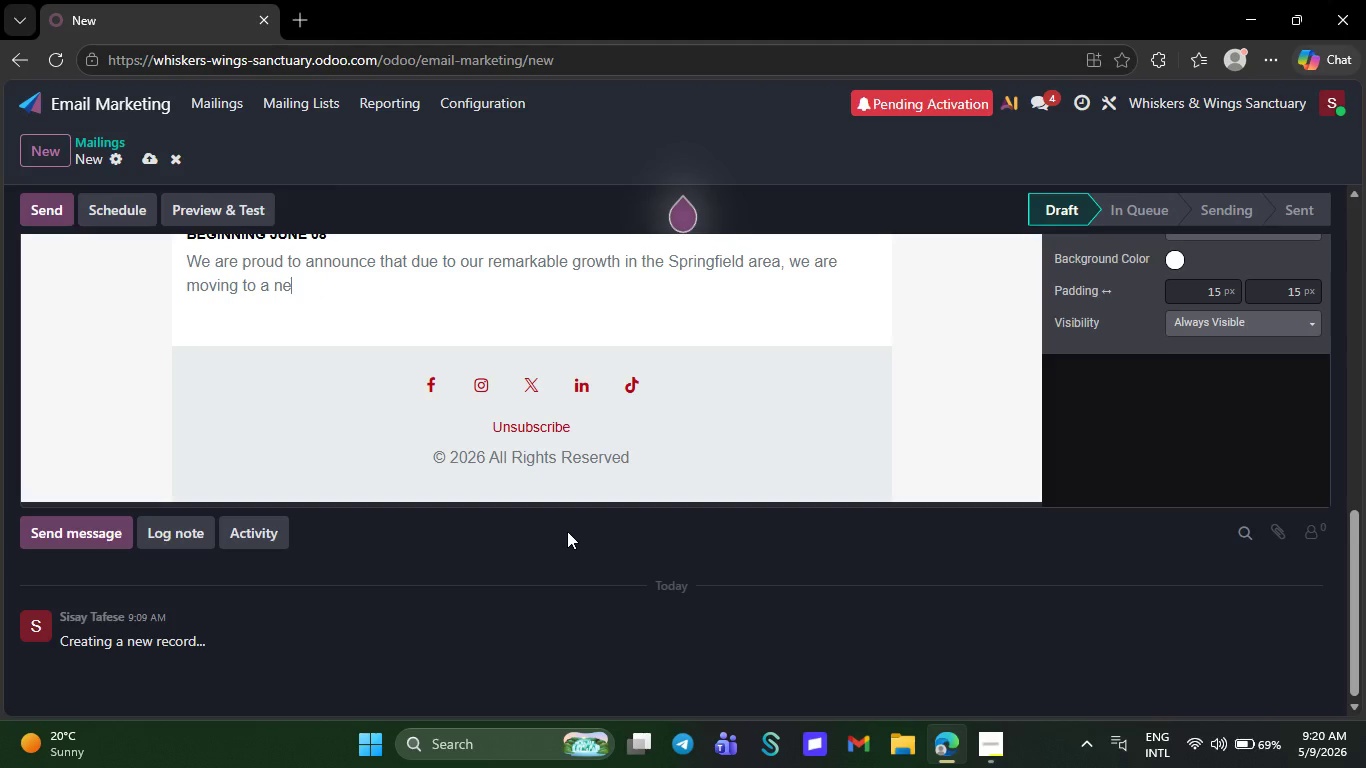 
key(Backspace)
 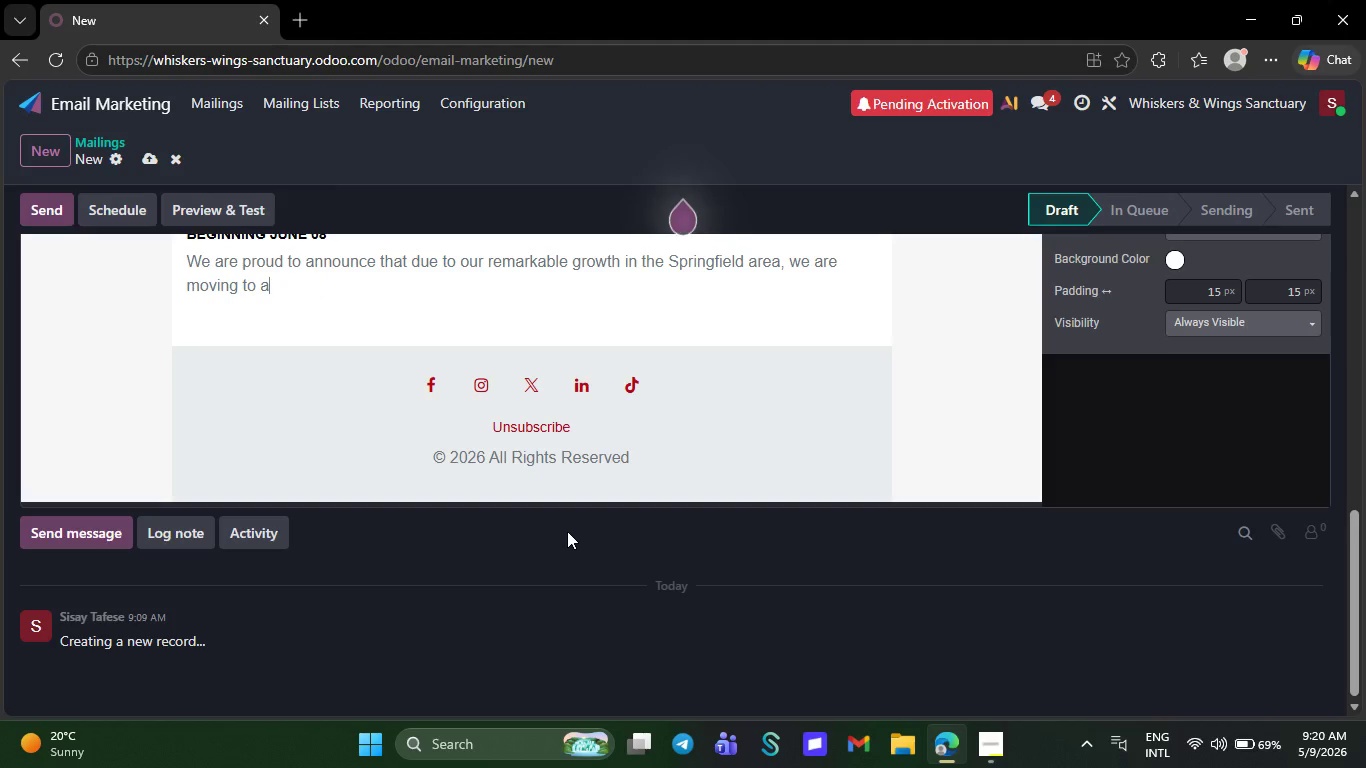 
key(Backspace)
 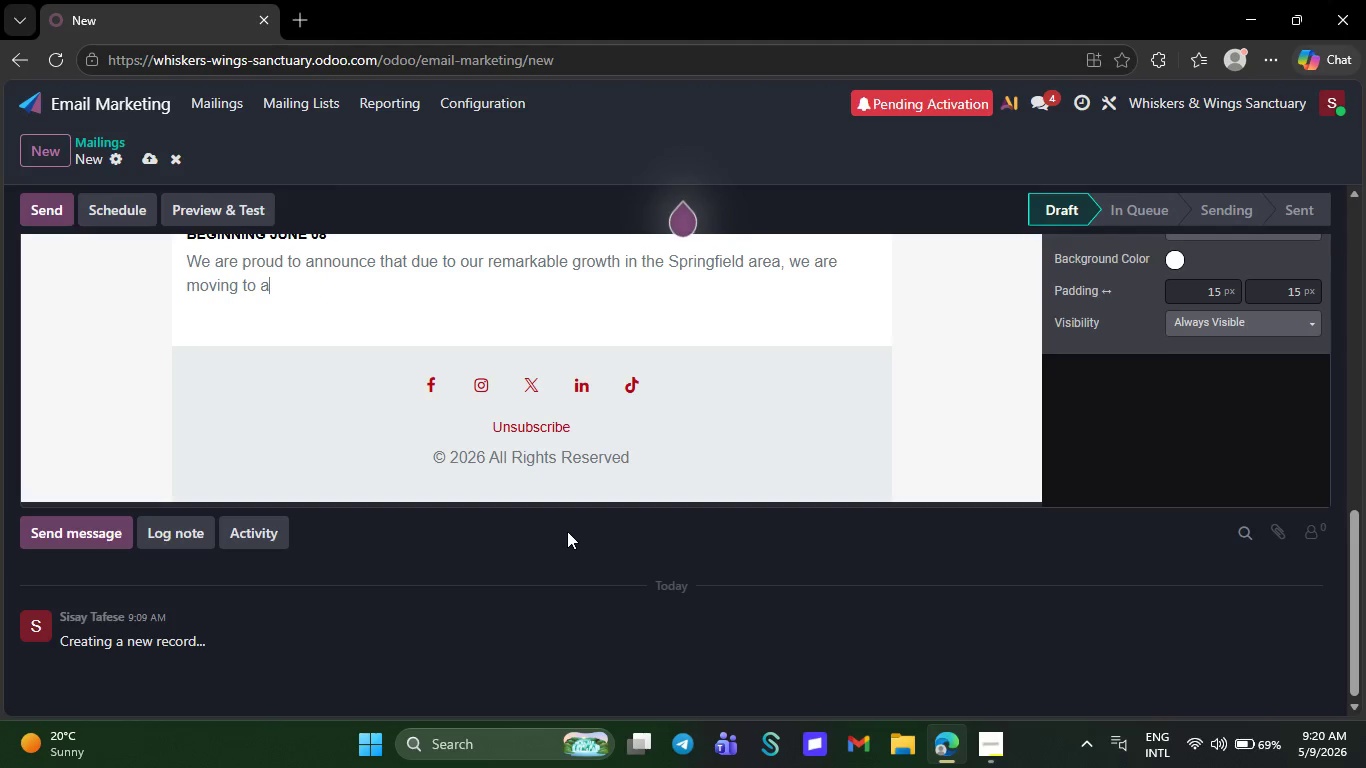 
key(Backspace)
 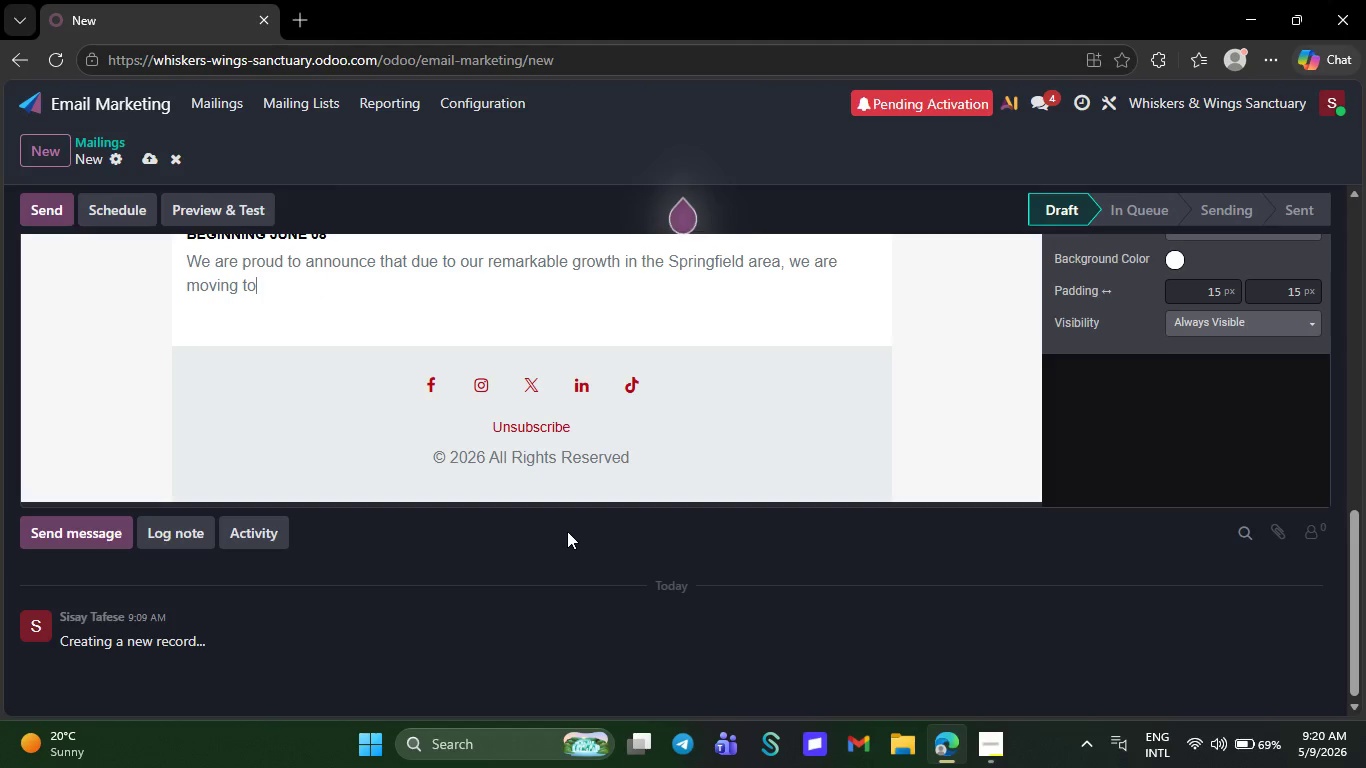 
key(Backspace)
 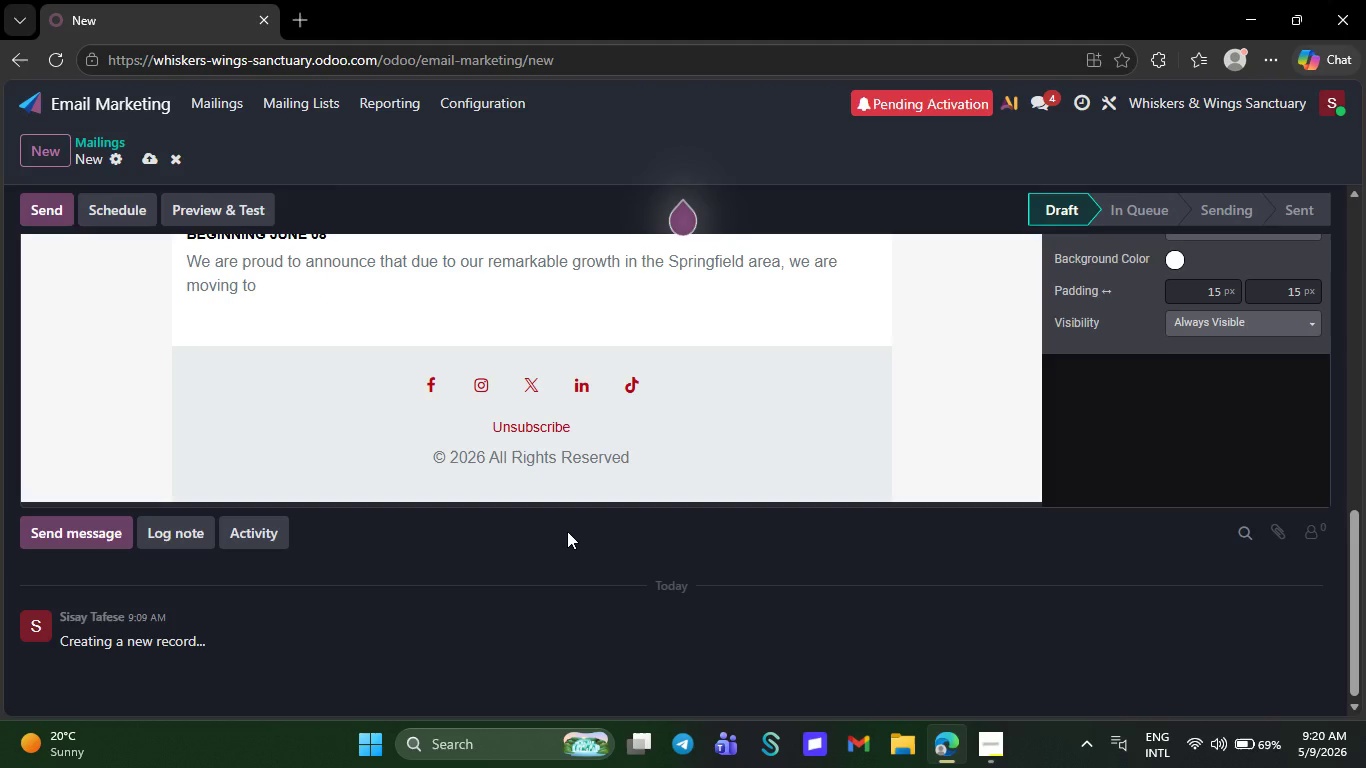 
key(Backslash)
 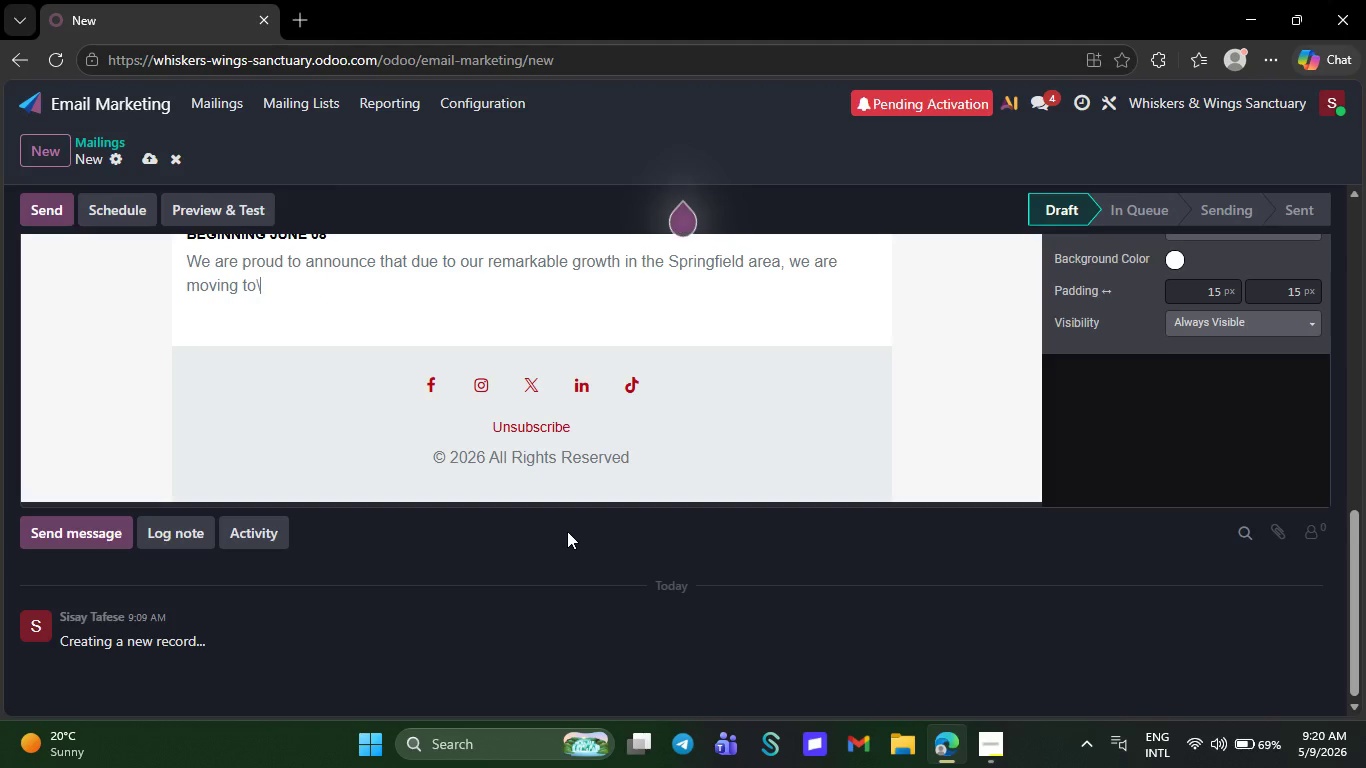 
key(Backspace)
 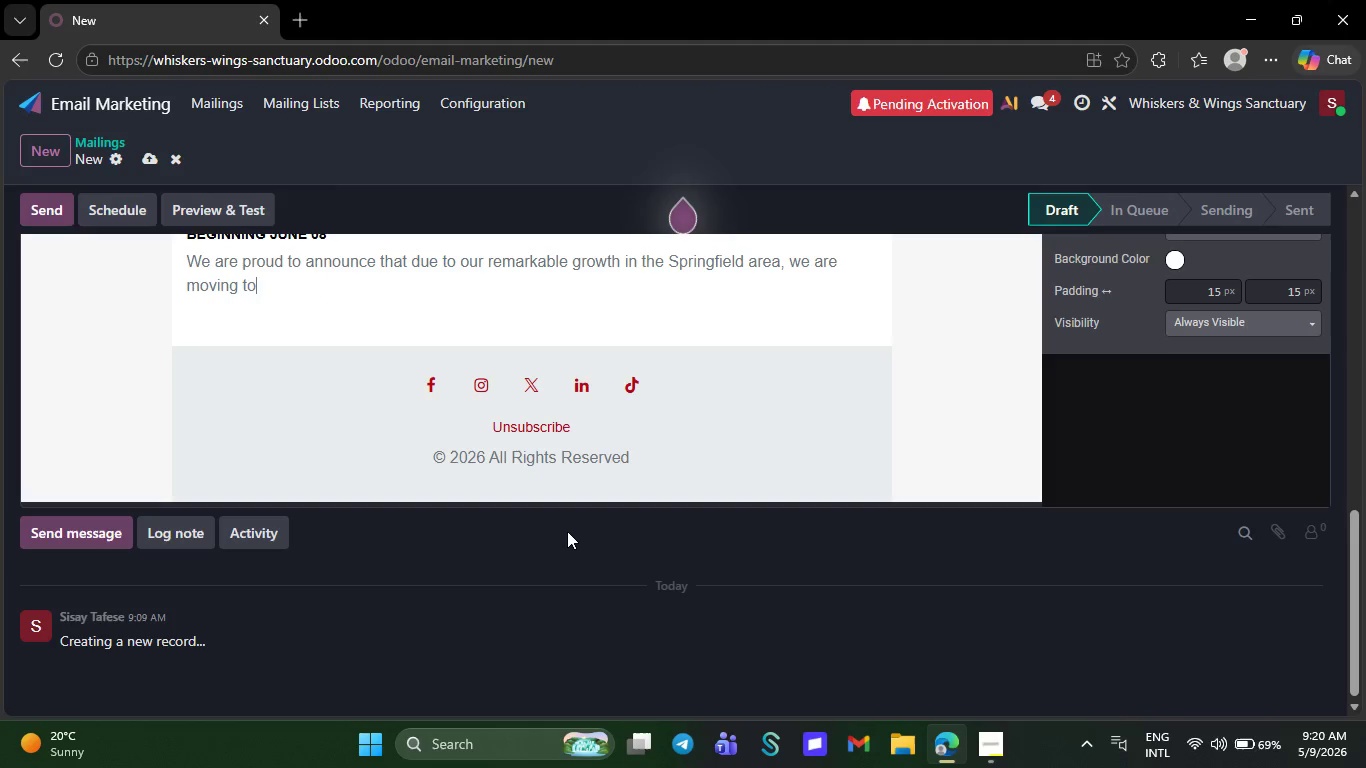 
key(Backspace)
 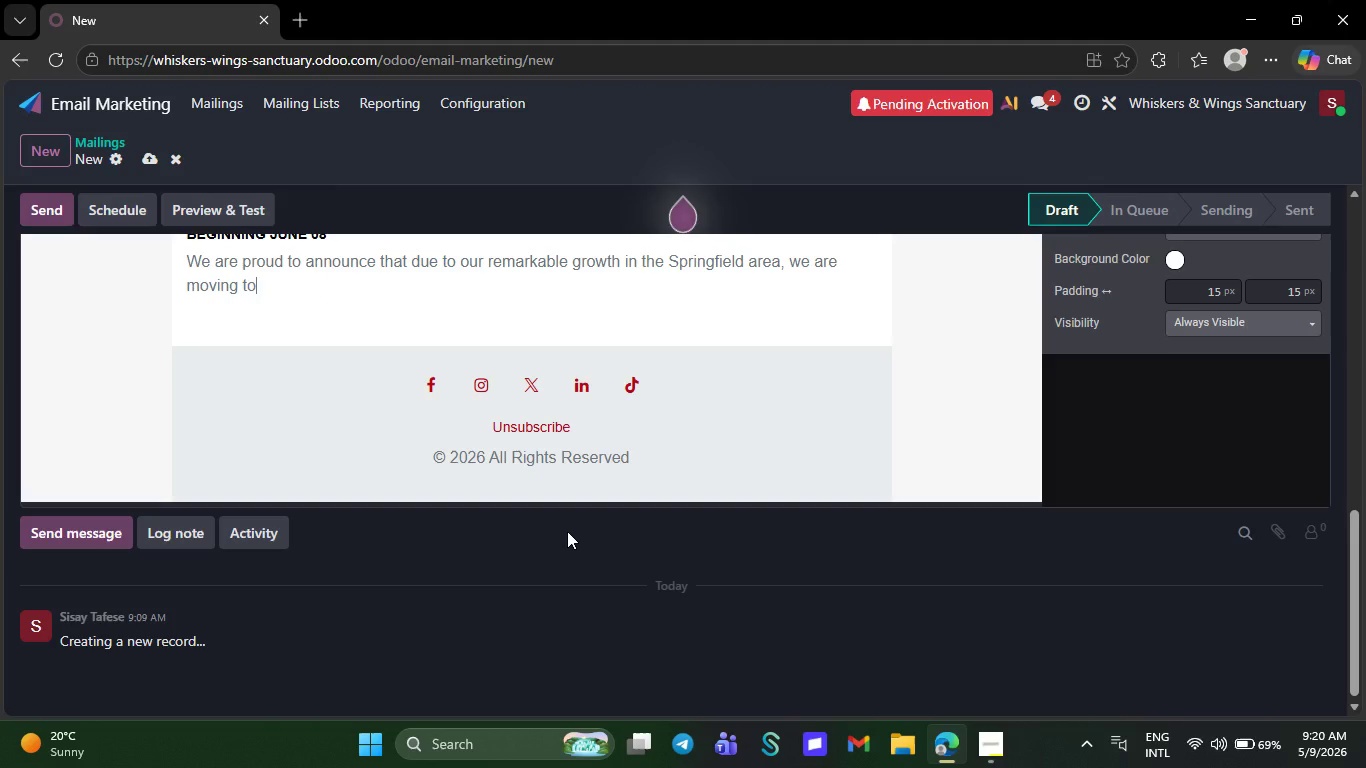 
key(Backspace)
 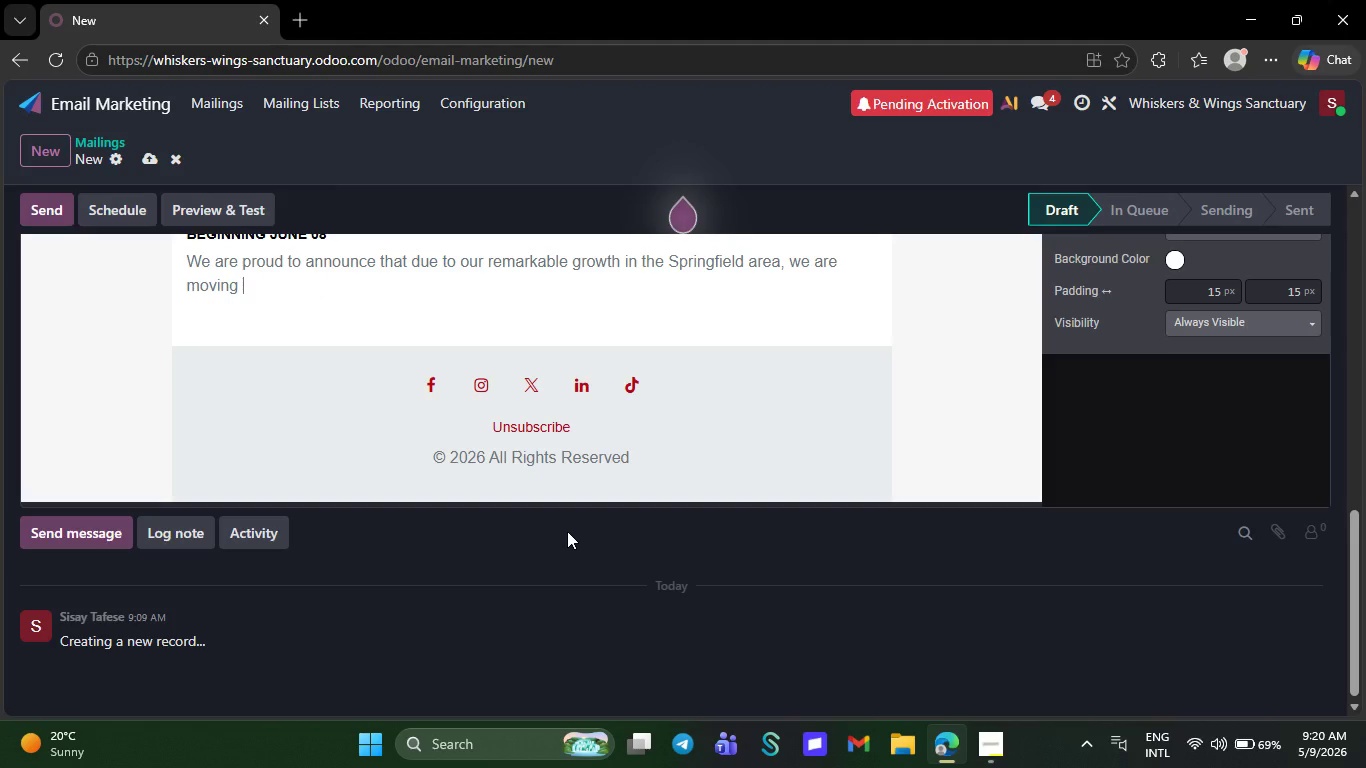 
key(Backspace)
 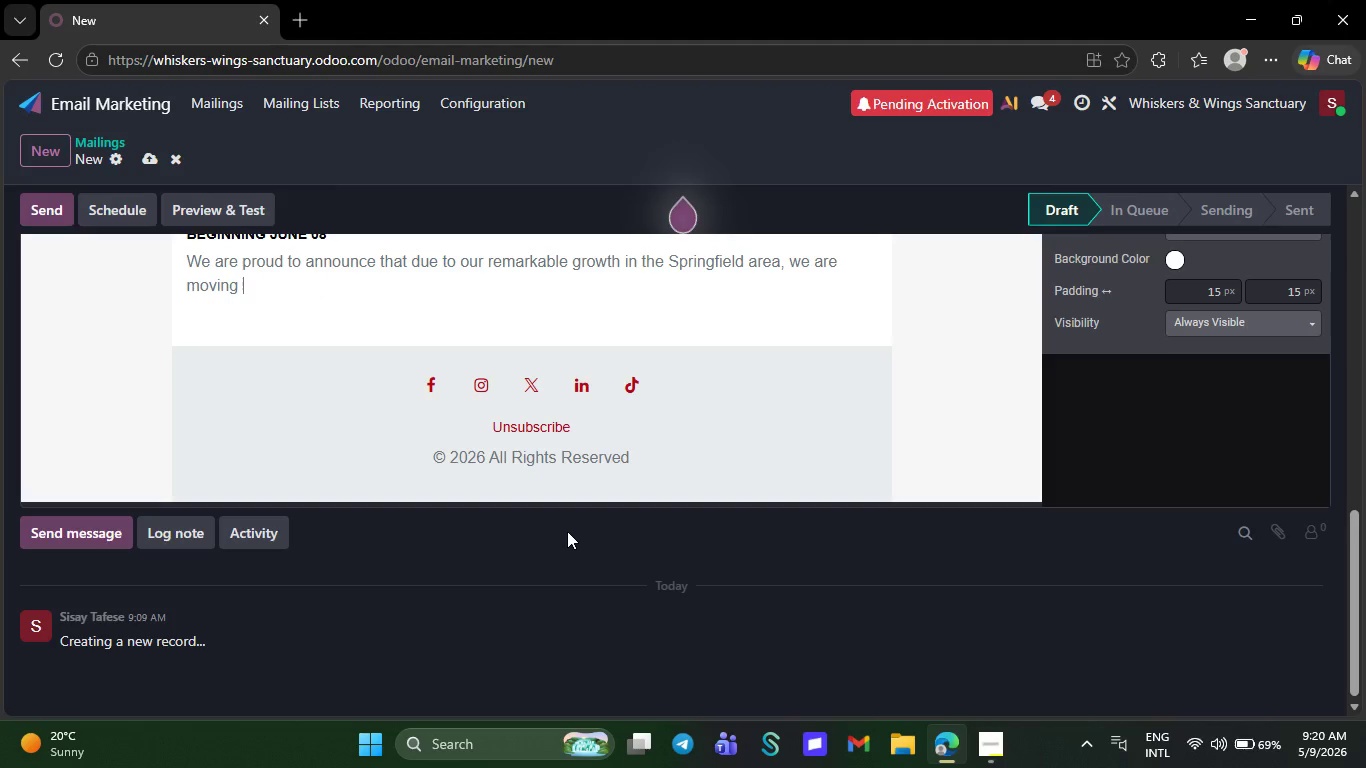 
key(Backspace)
 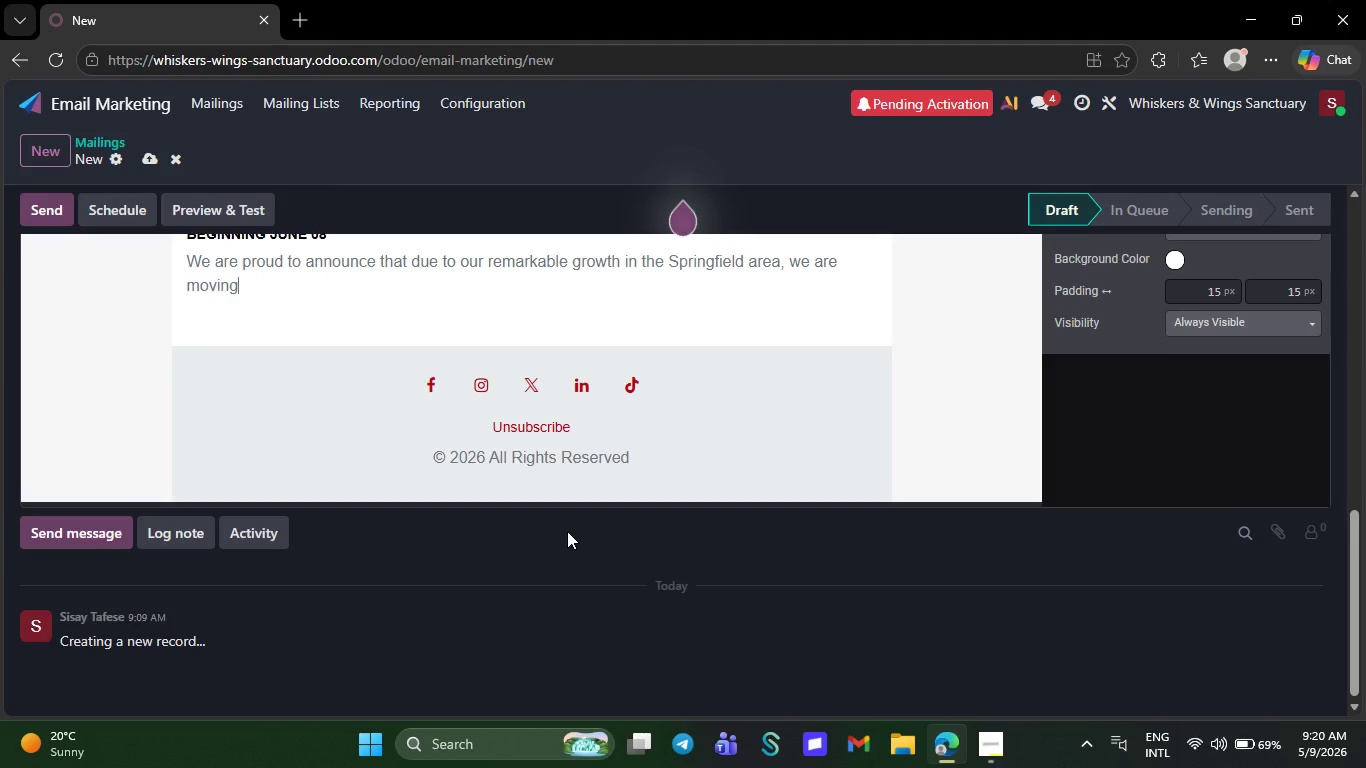 
key(Backspace)
 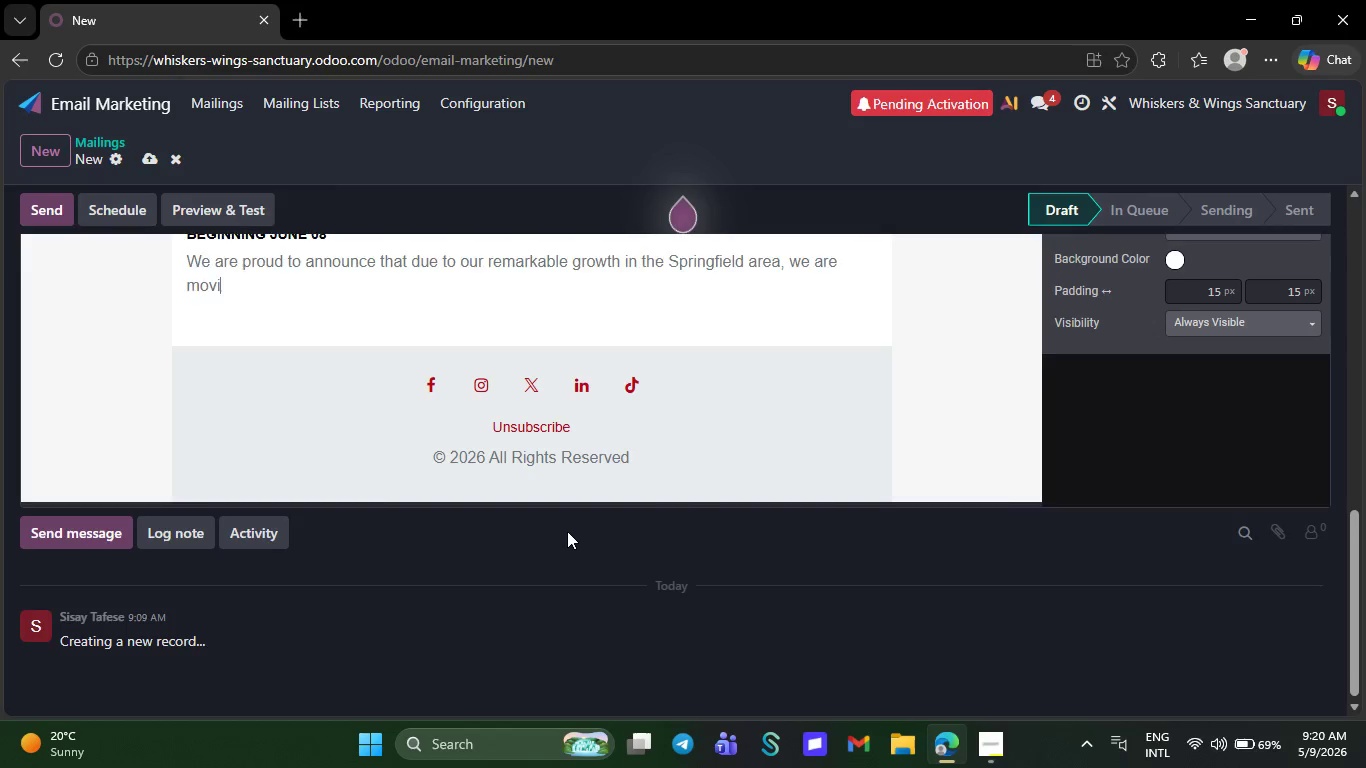 
key(Backspace)
 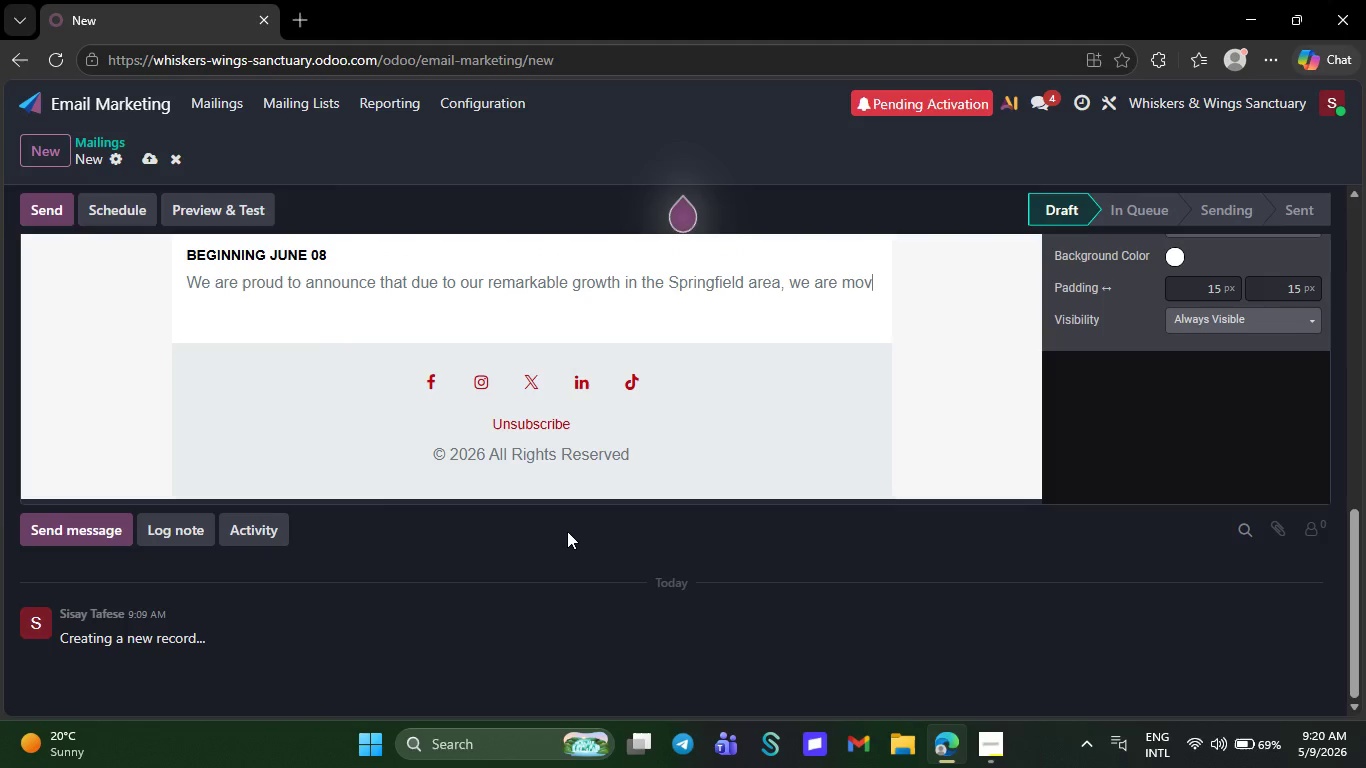 
key(Backspace)
 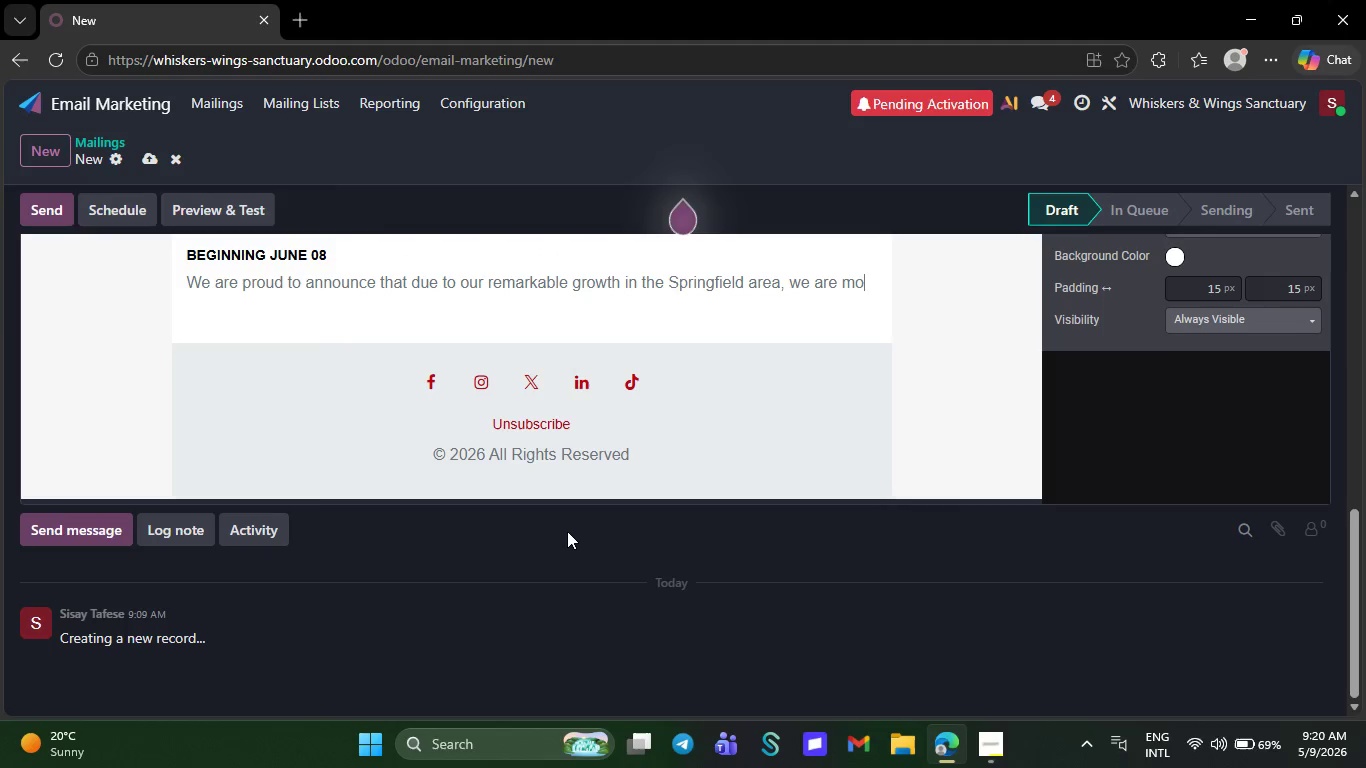 
key(Backspace)
 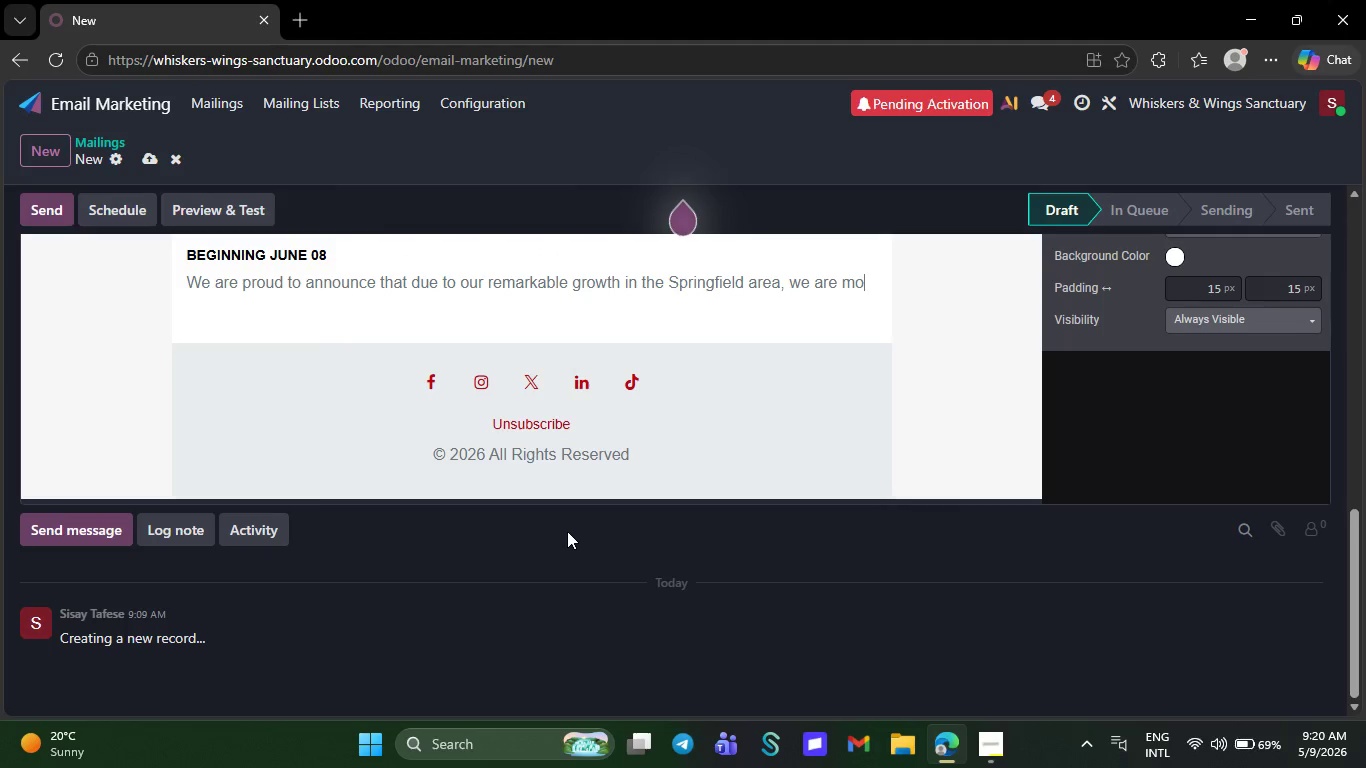 
key(Backspace)
 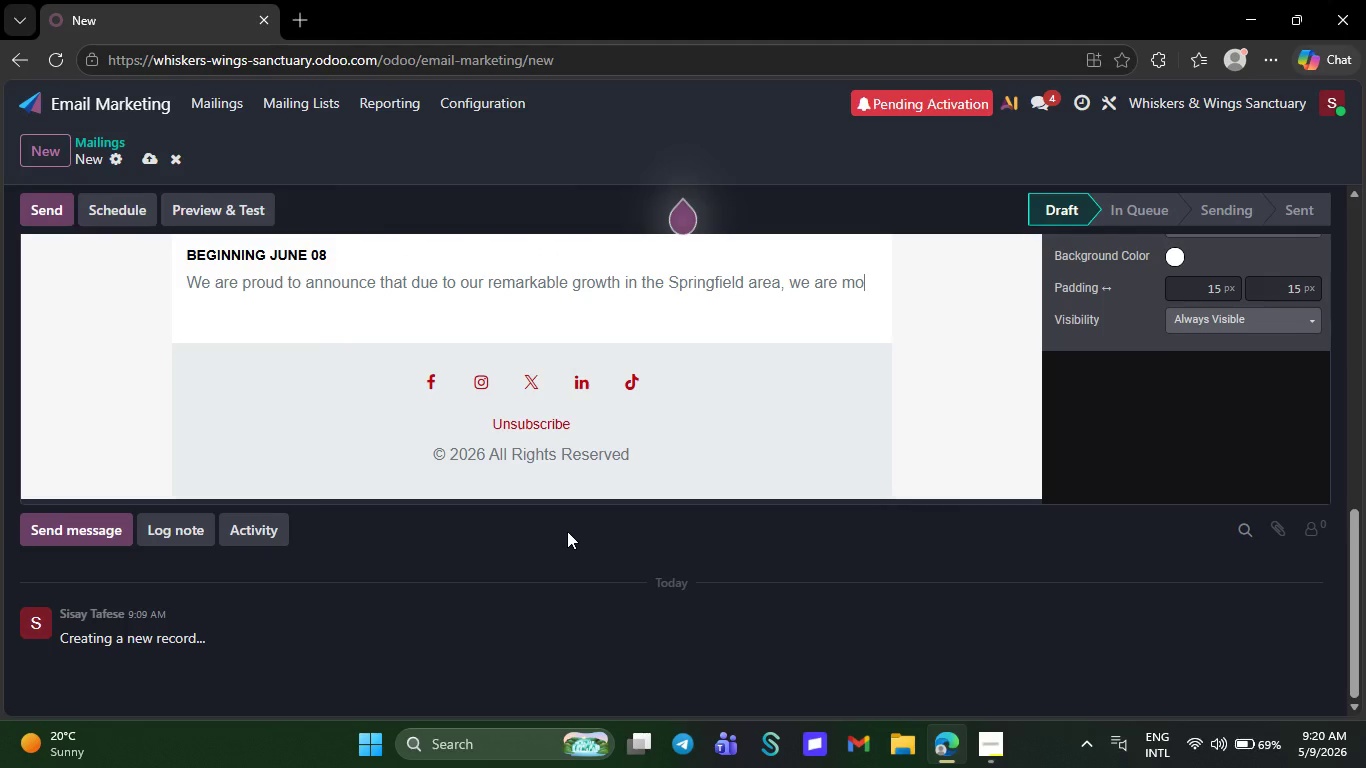 
key(Backspace)
 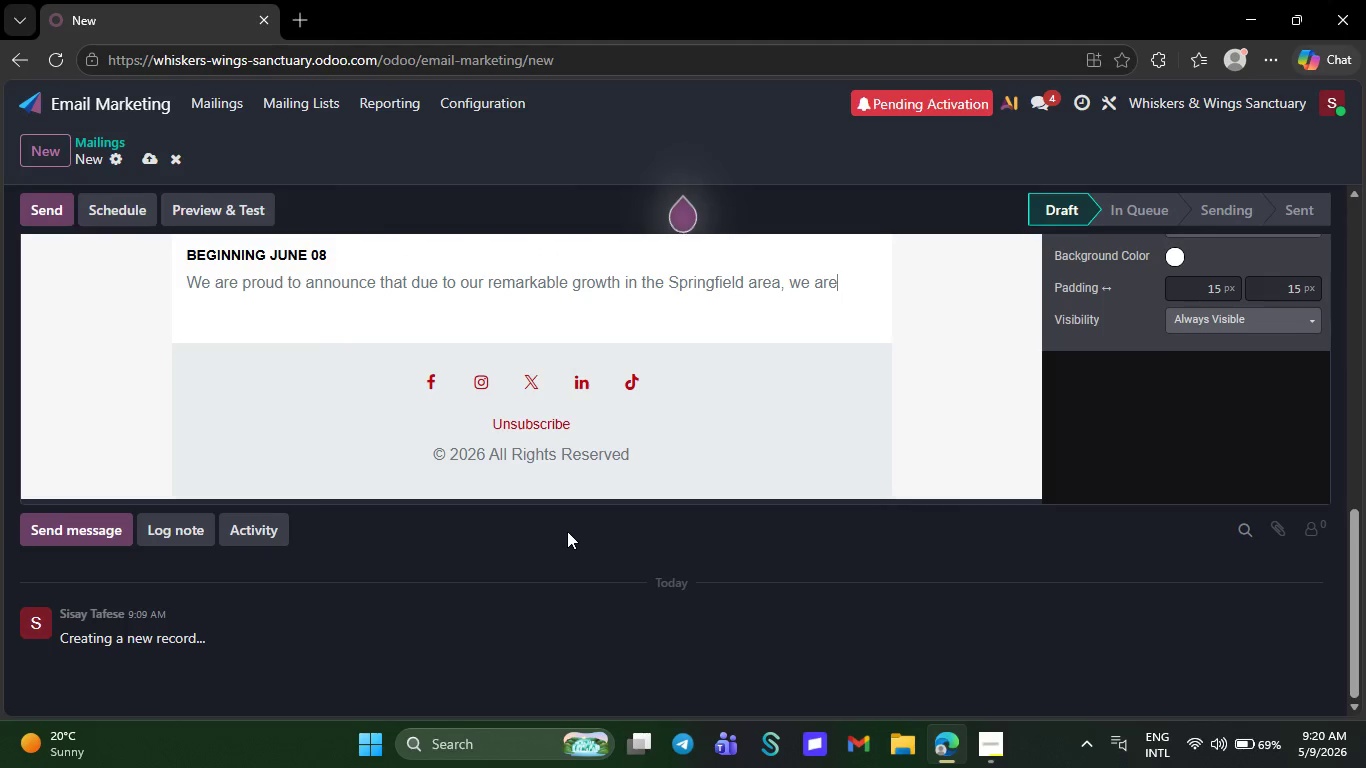 
hold_key(key=Backspace, duration=1.51)
 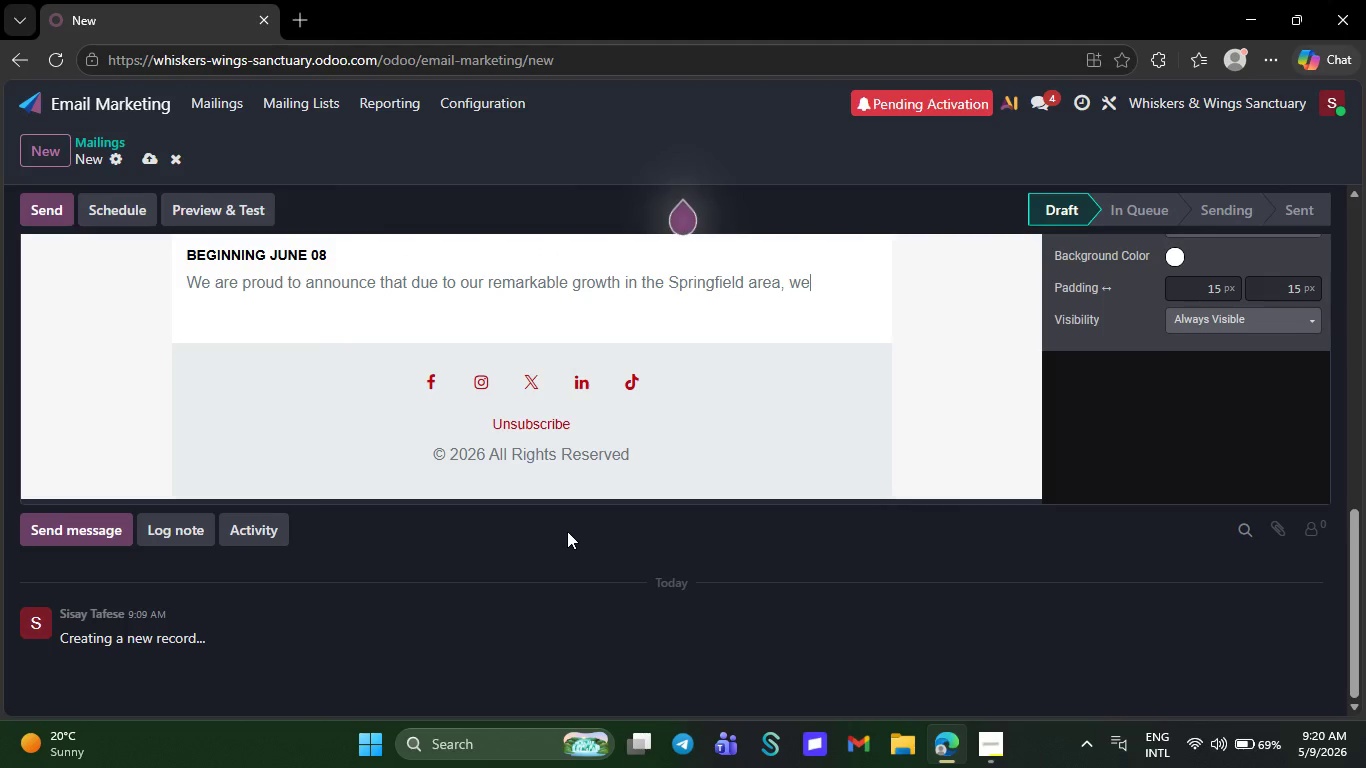 
key(Backspace)
 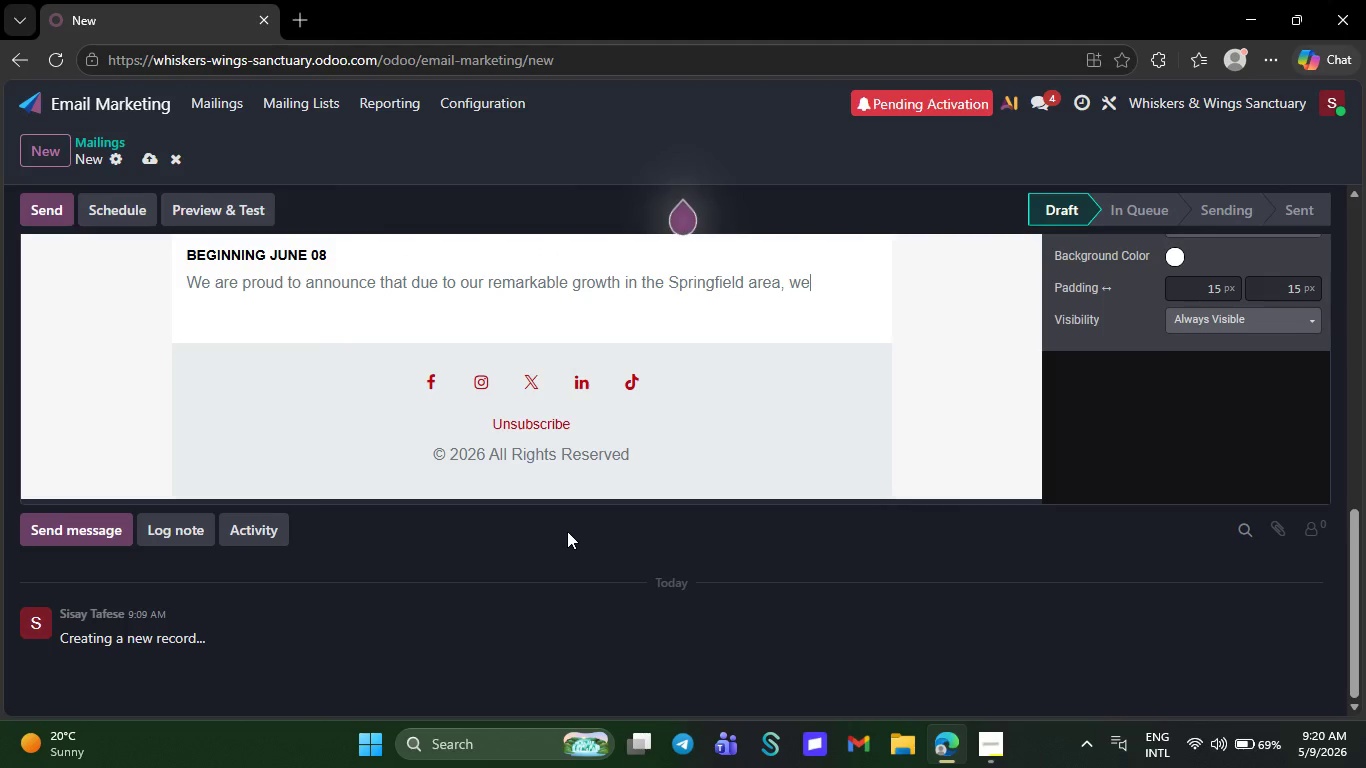 
key(Backspace)
 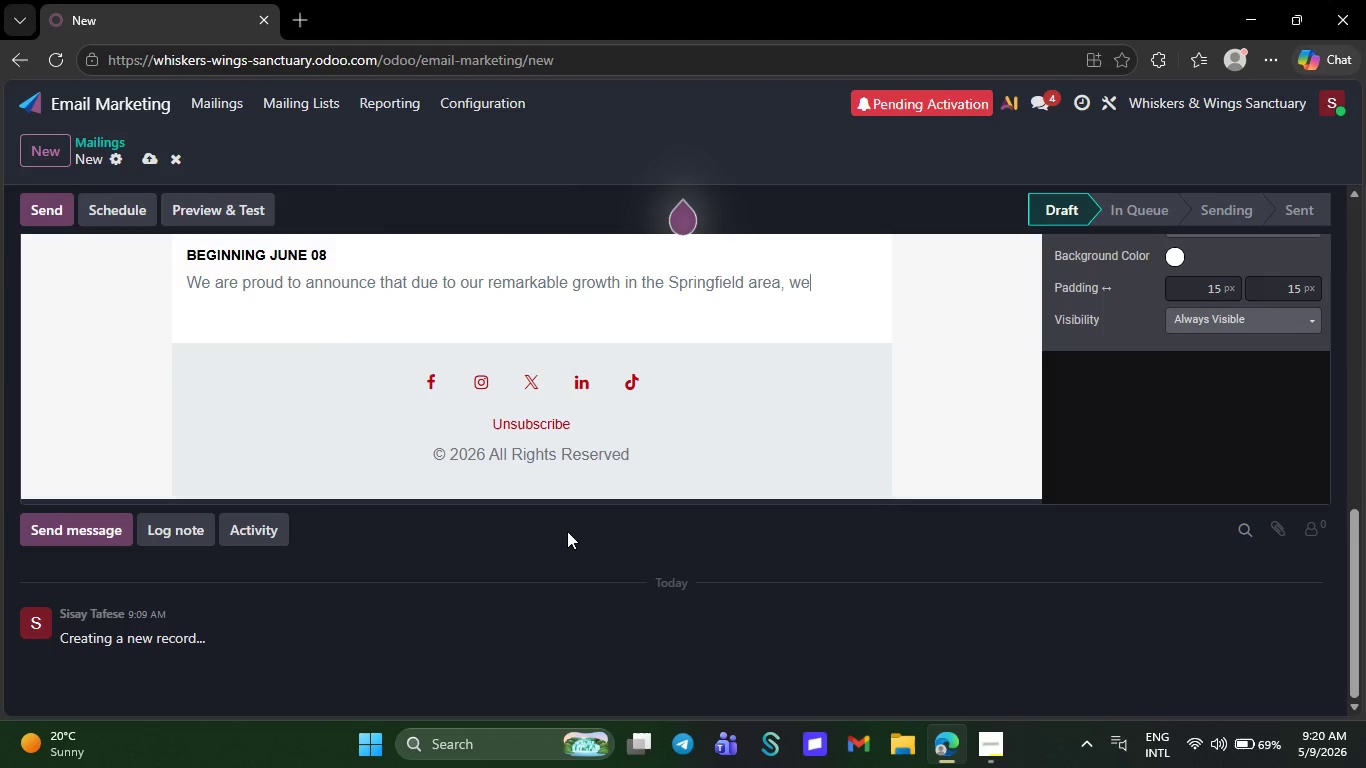 
key(Backspace)
 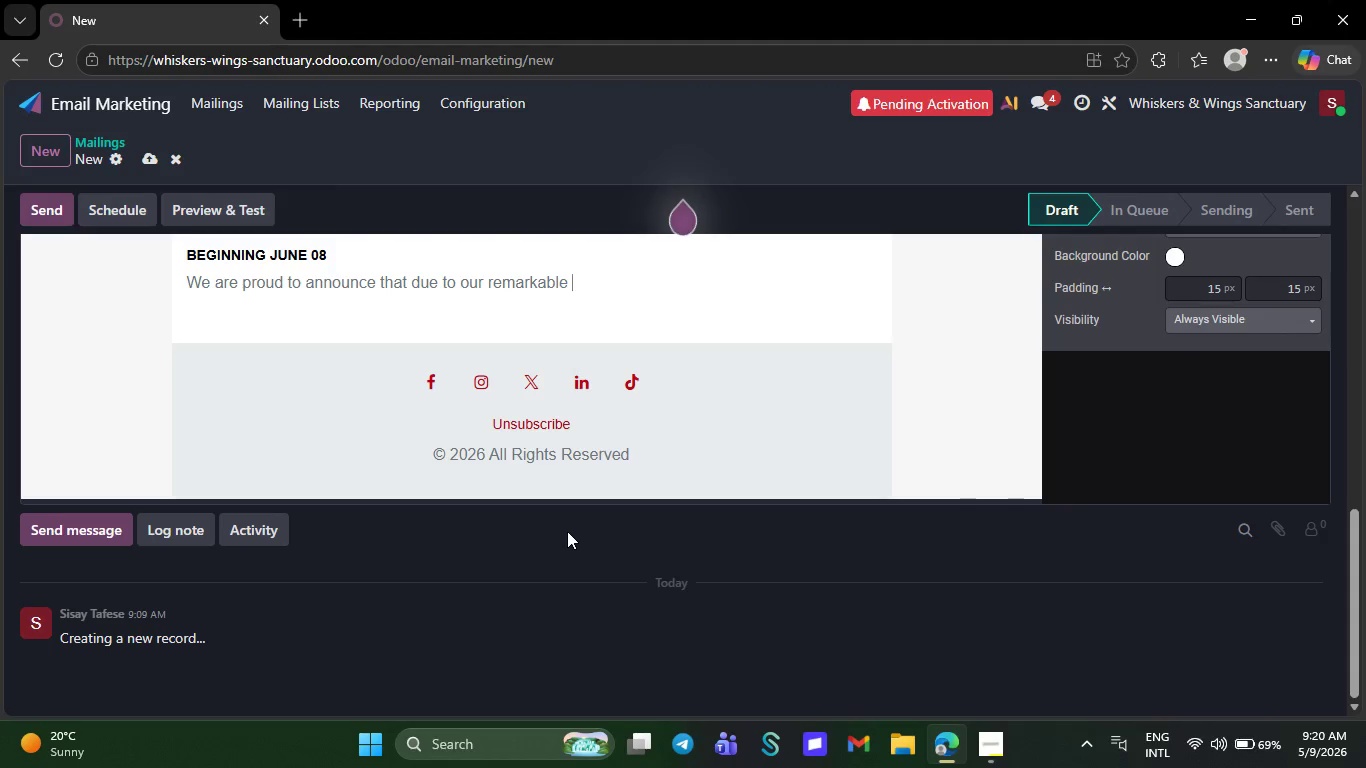 
wait(28.09)
 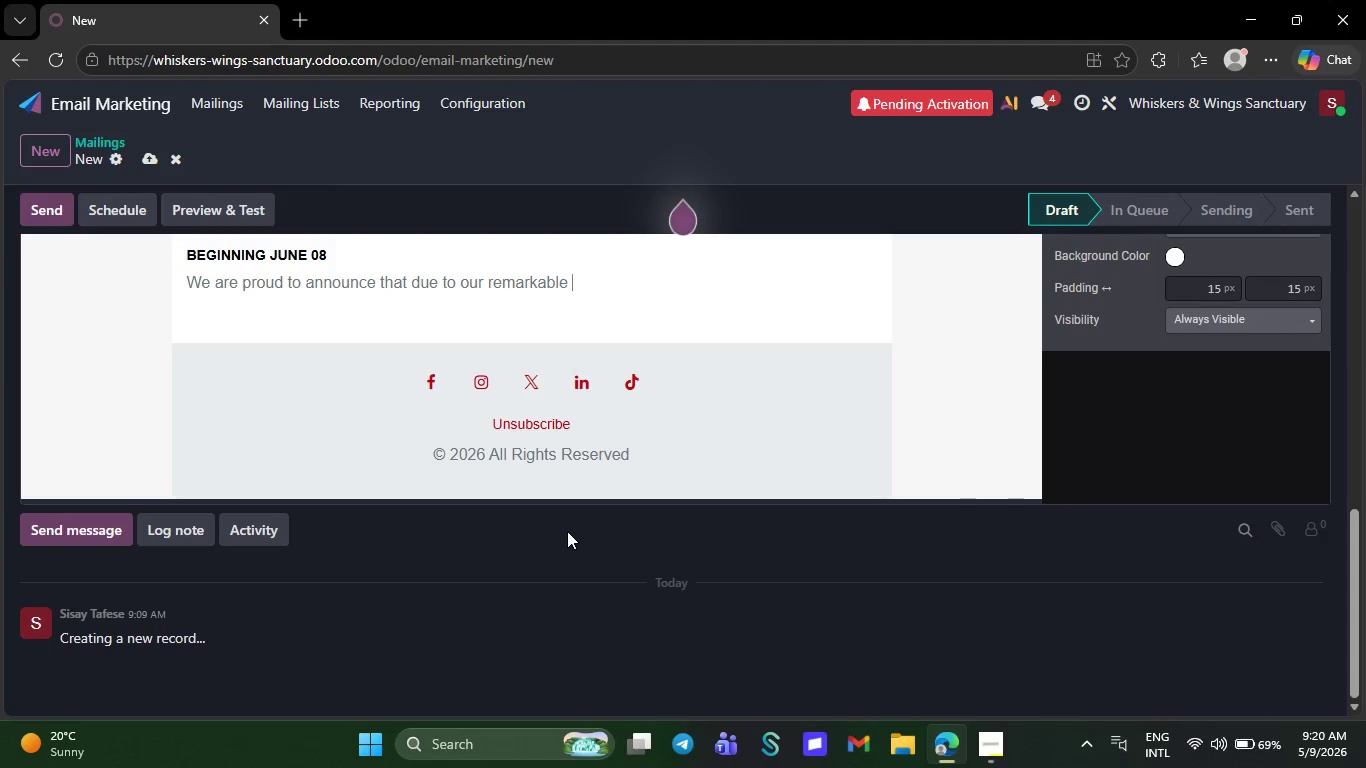 
key(Backspace)
 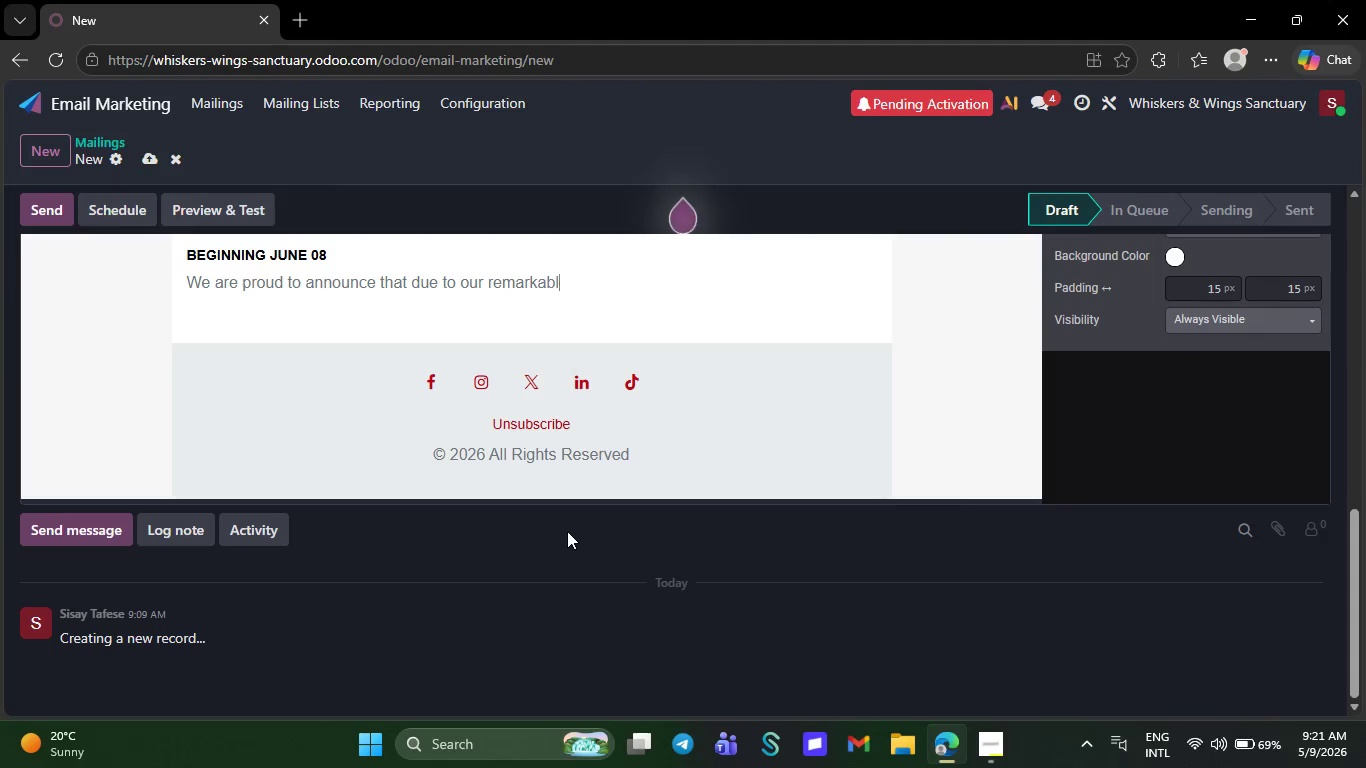 
key(Backspace)
 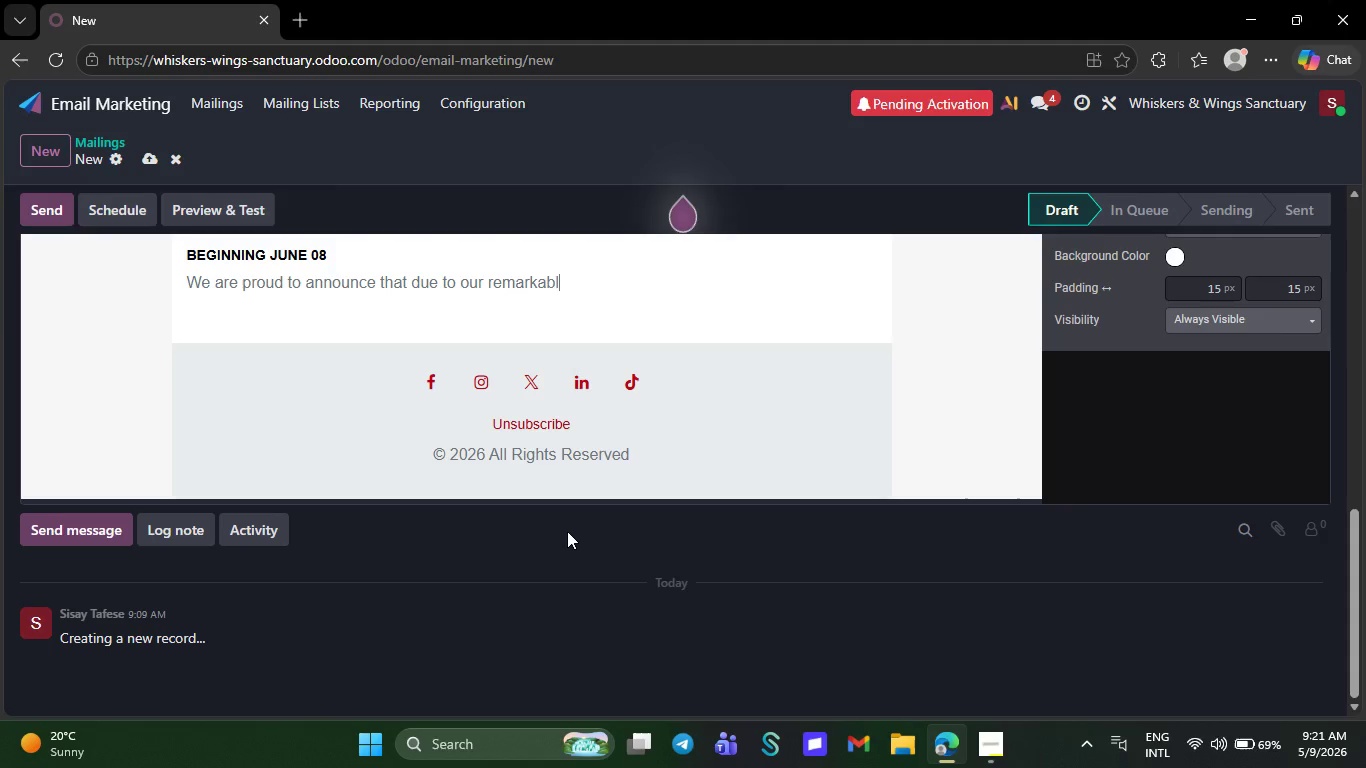 
key(Backspace)
 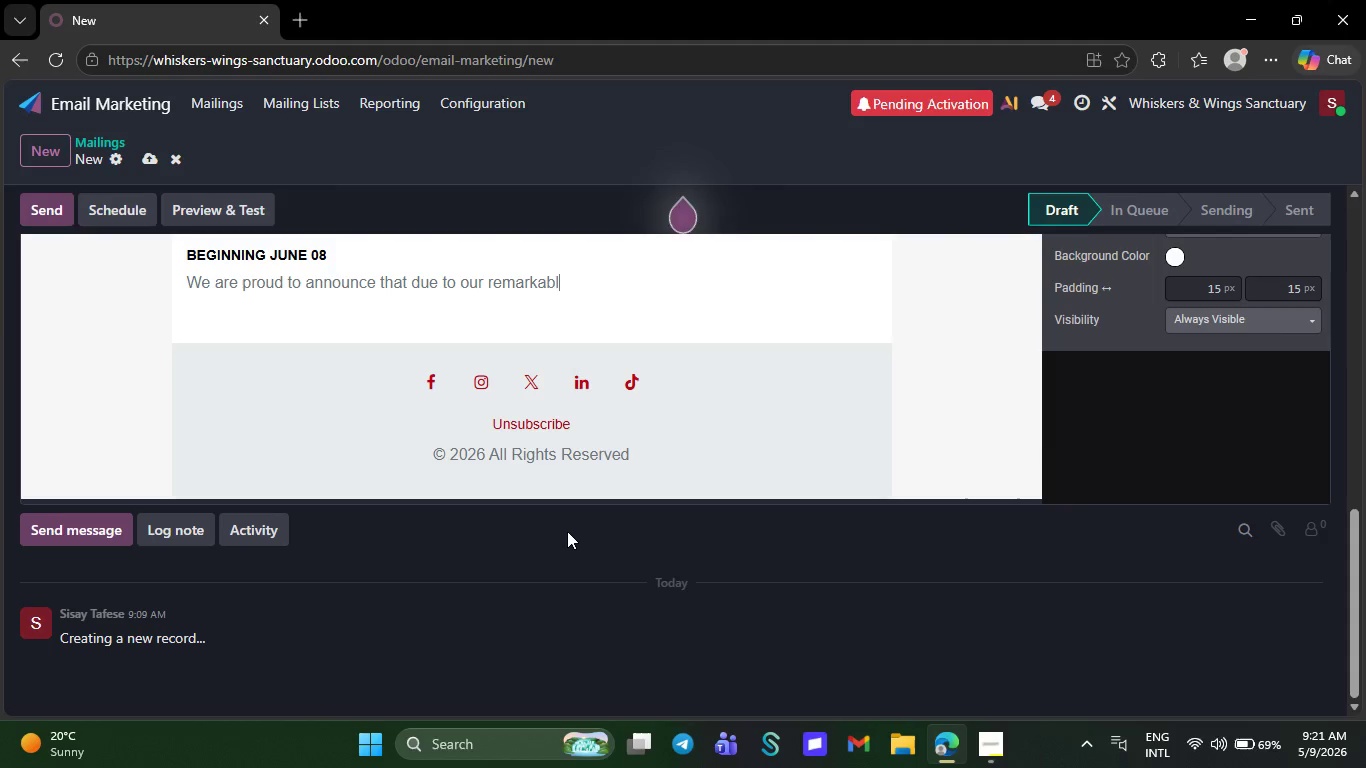 
key(Backspace)
 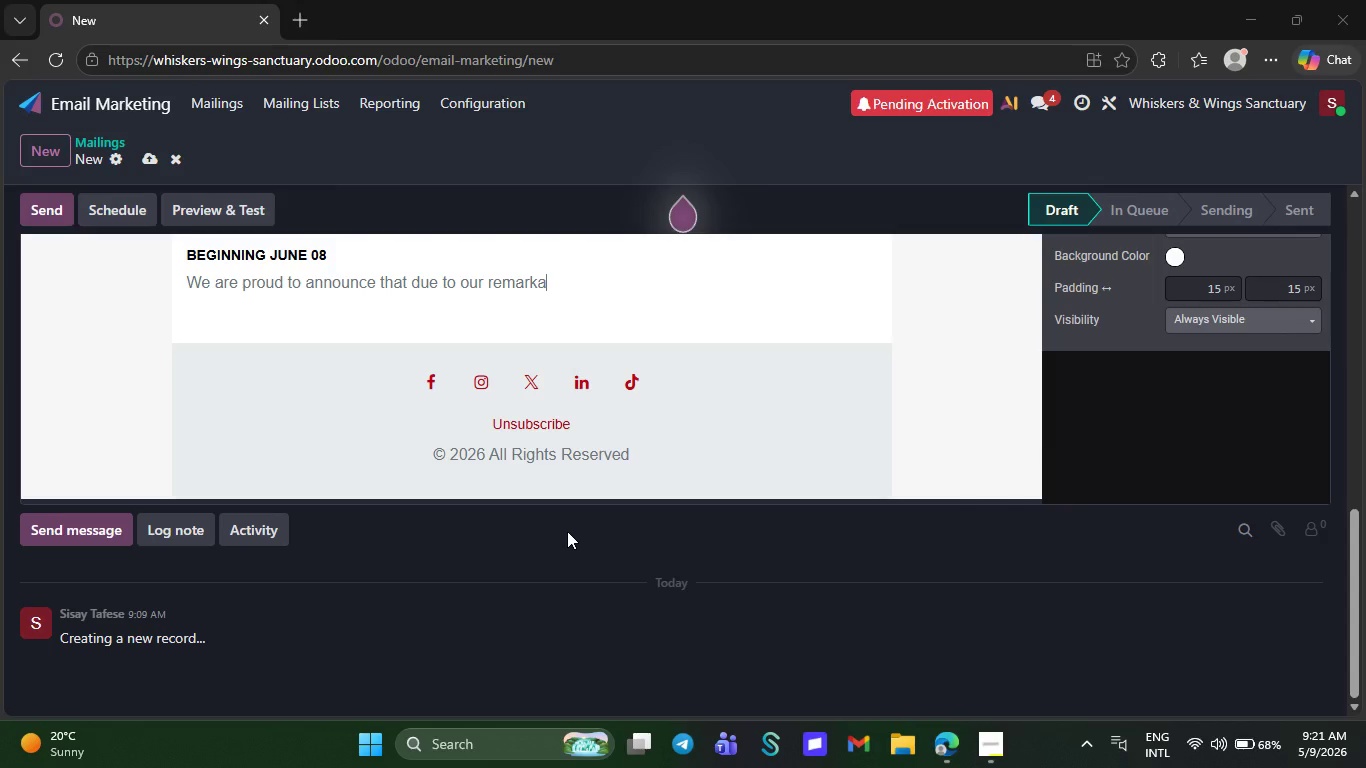 
key(BracketRight)
 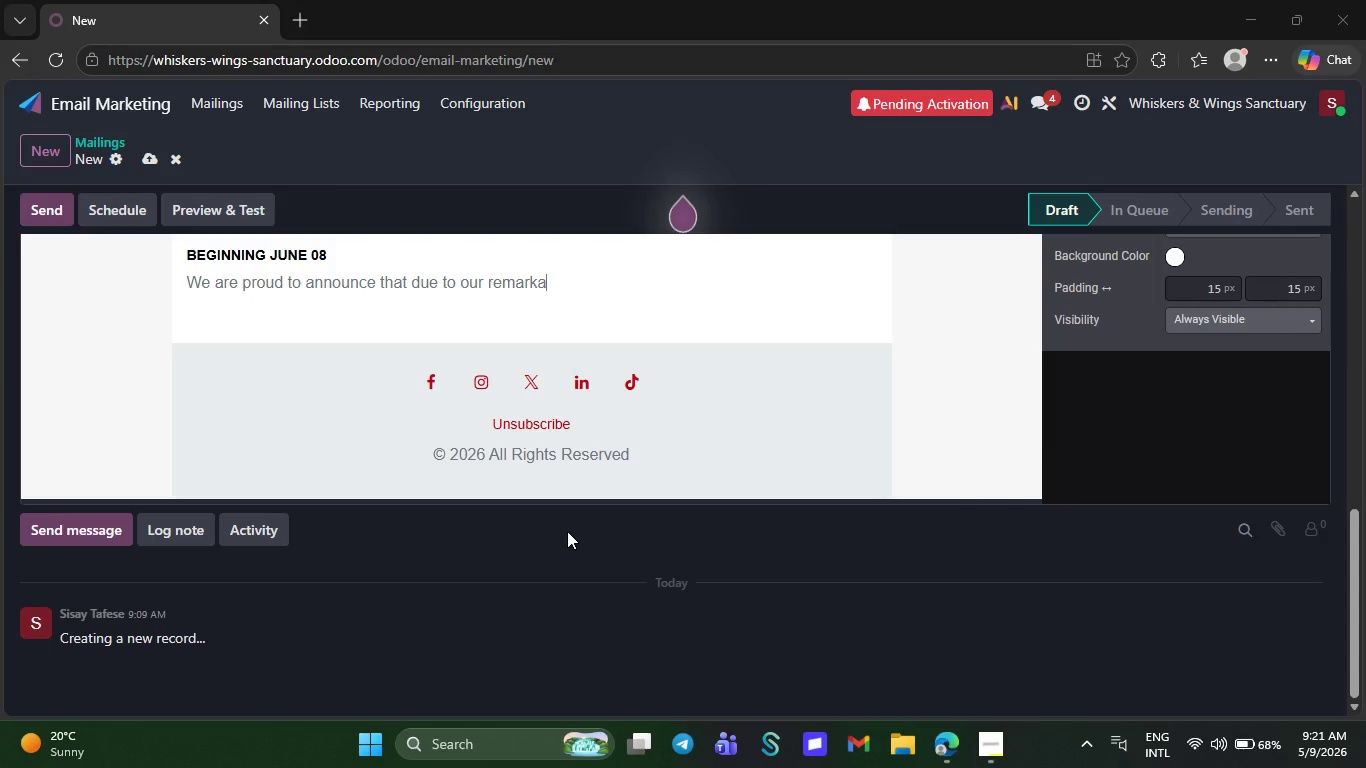 
key(BracketRight)
 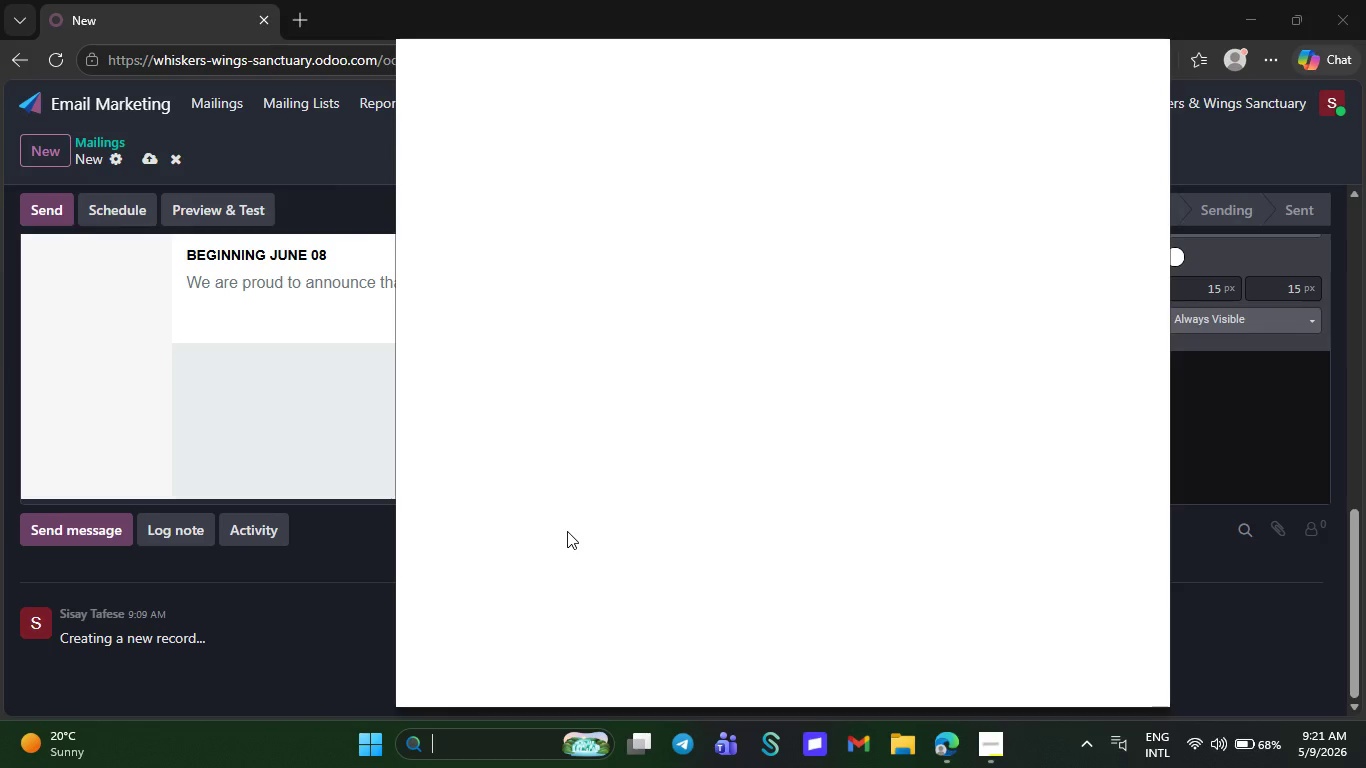 
left_click([226, 490])
 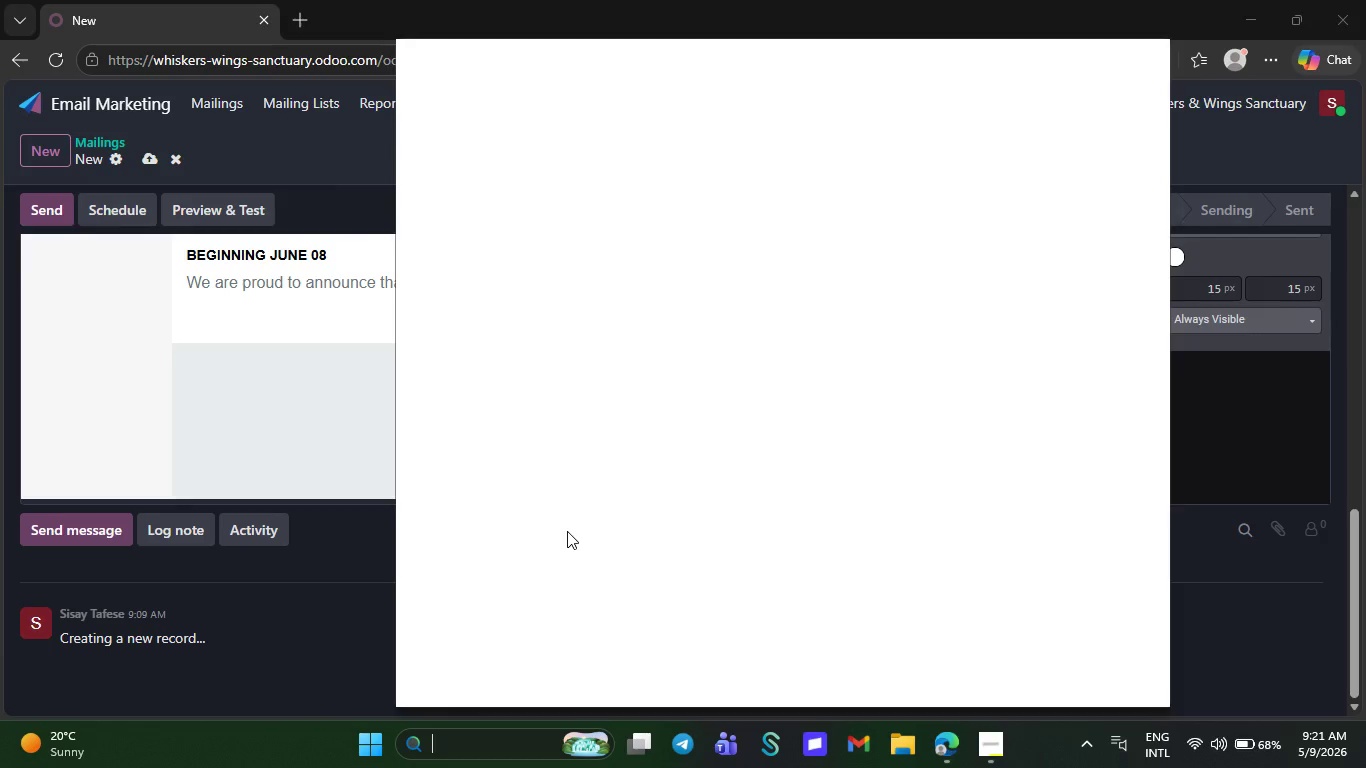 
left_click([358, 312])
 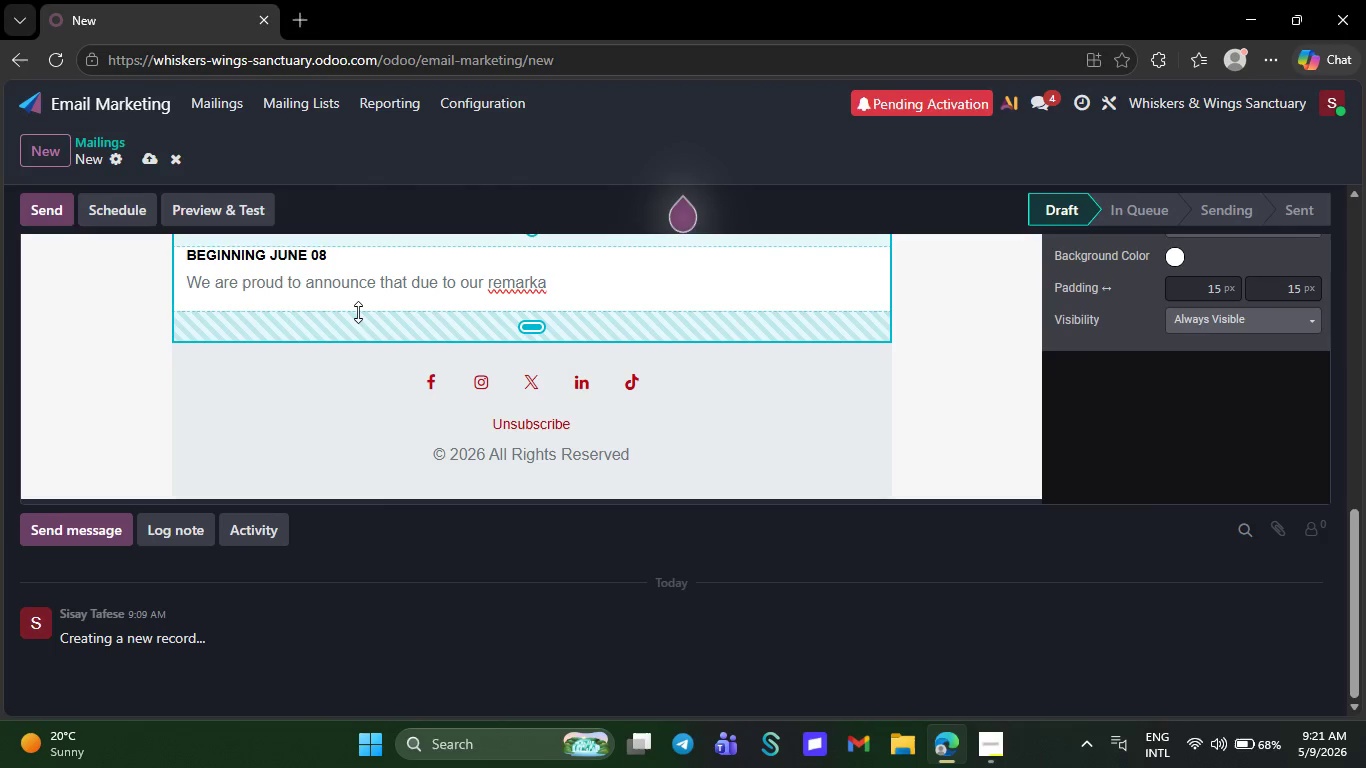 
wait(9.19)
 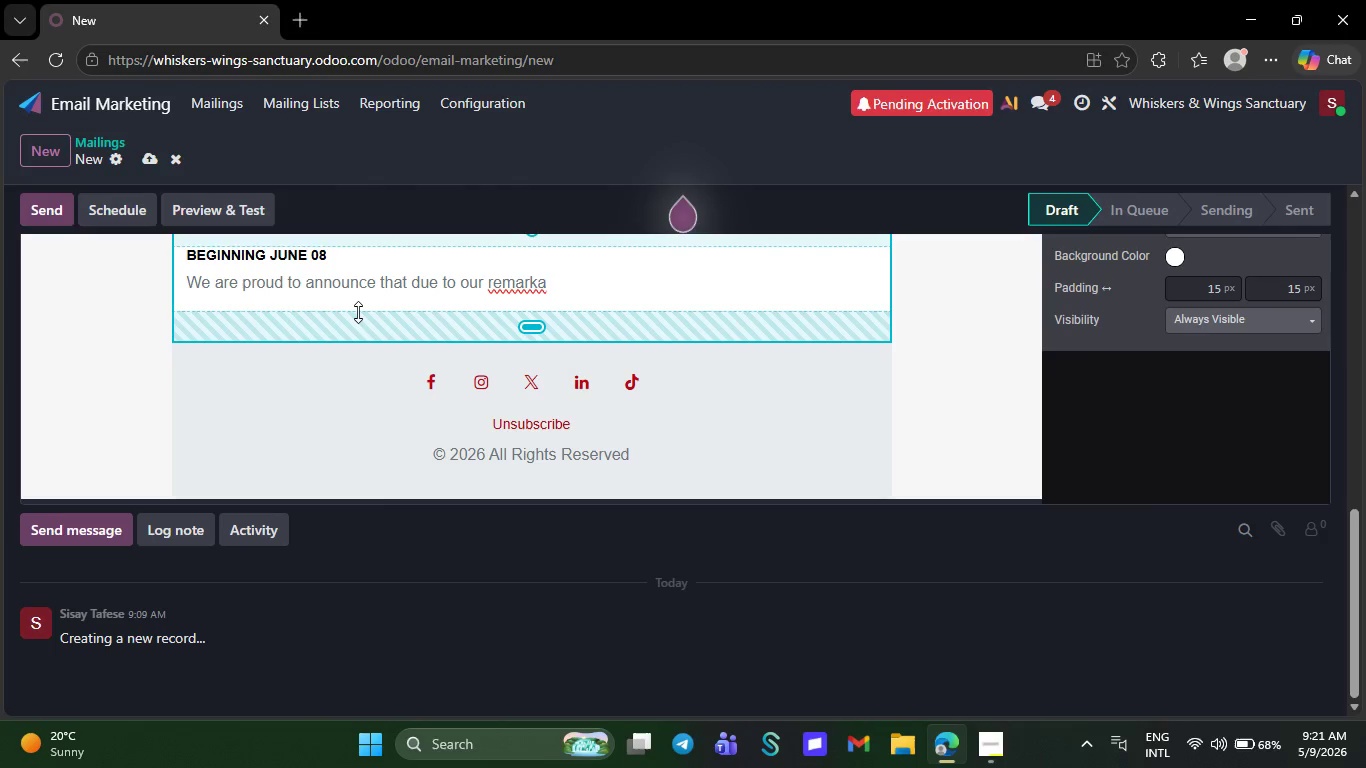 
key(Backspace)
 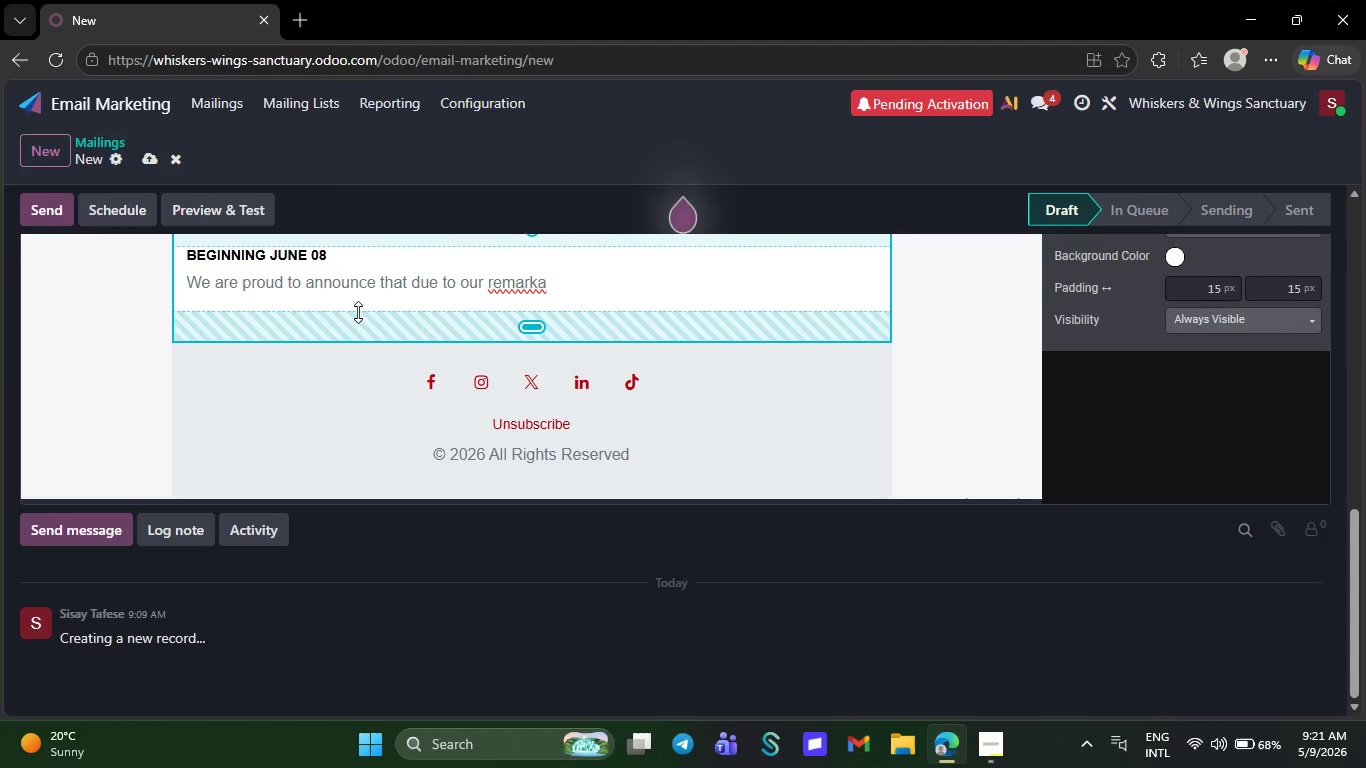 
key(Backspace)
 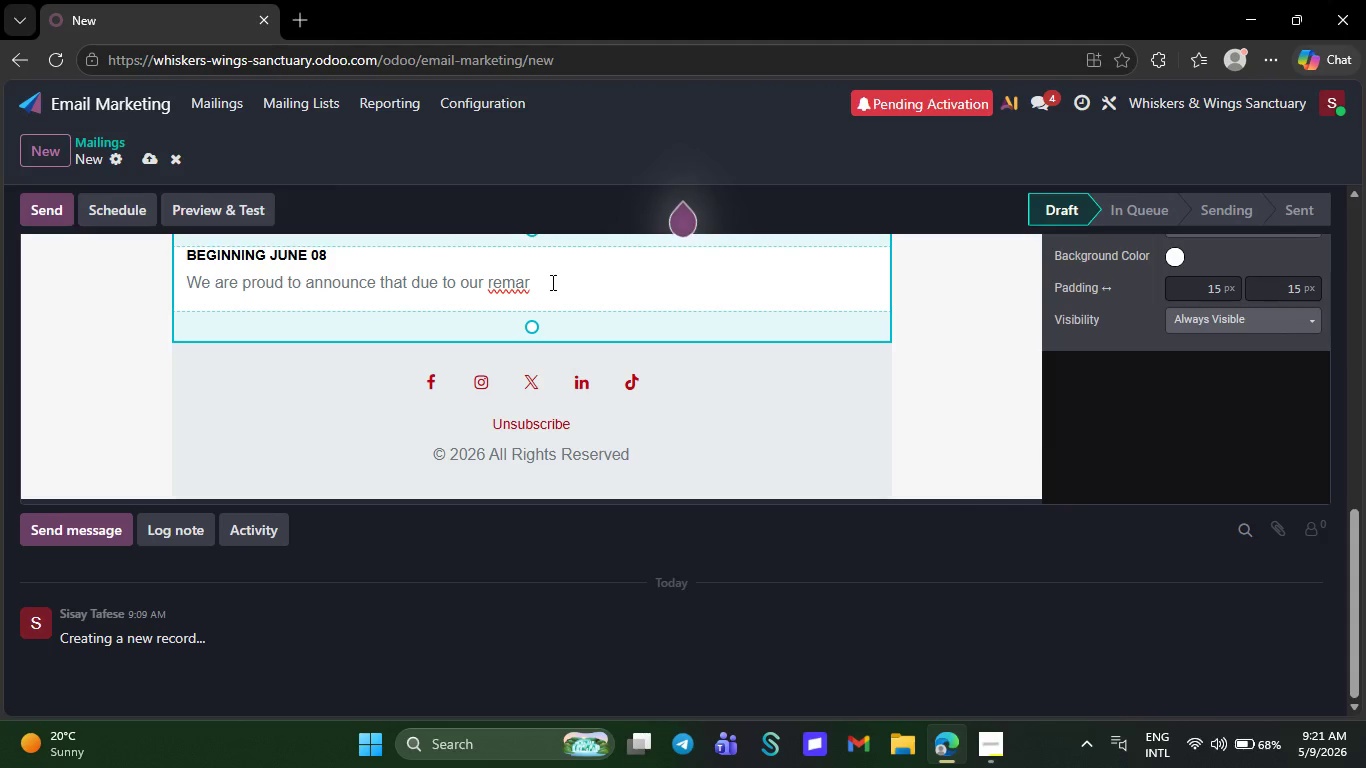 
left_click([551, 282])
 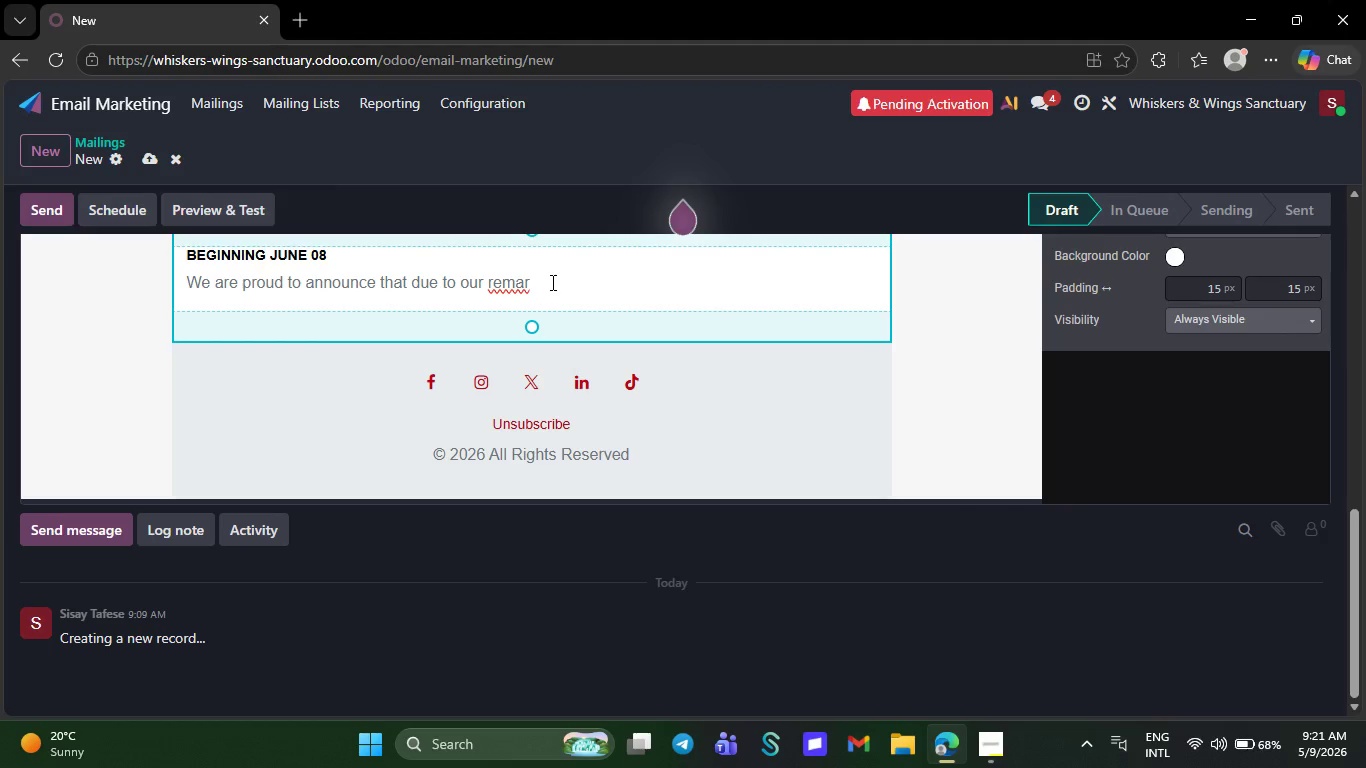 
key(Backspace)
 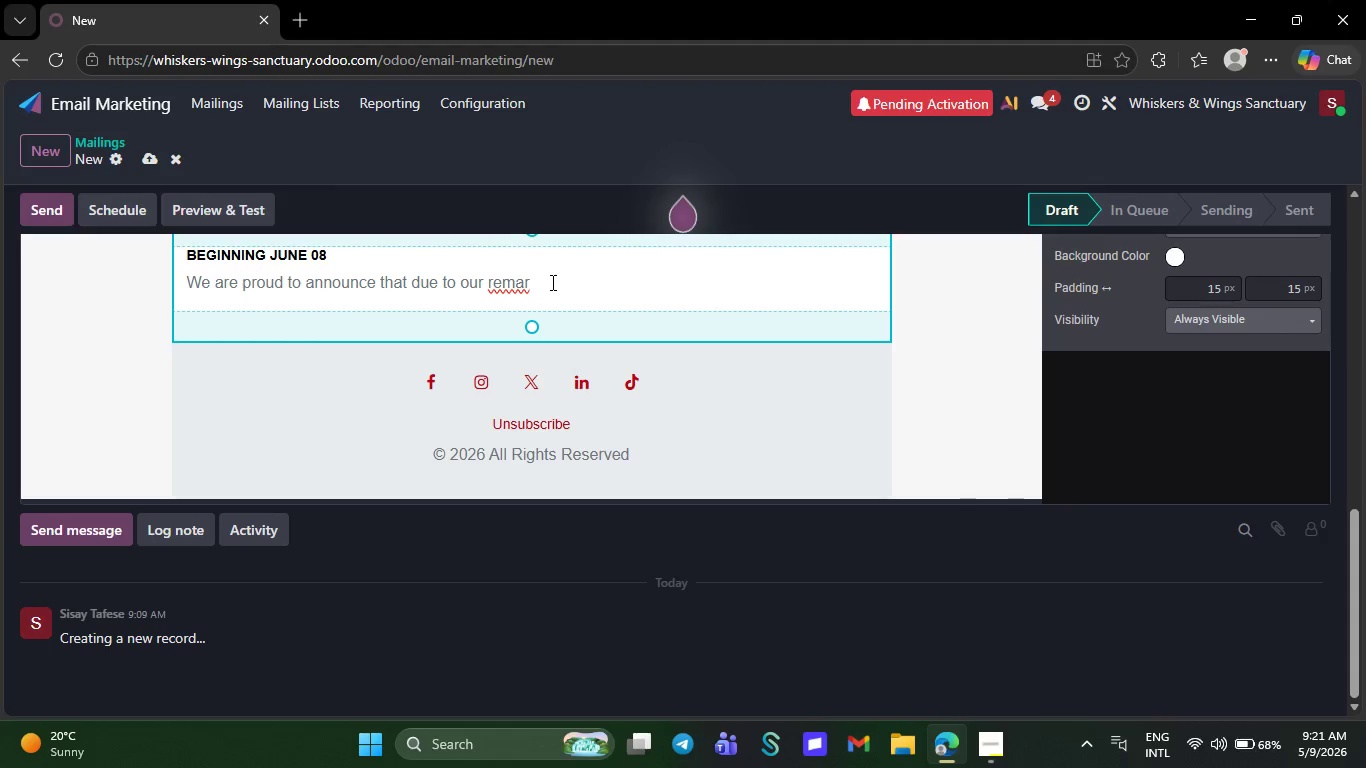 
key(Backspace)
 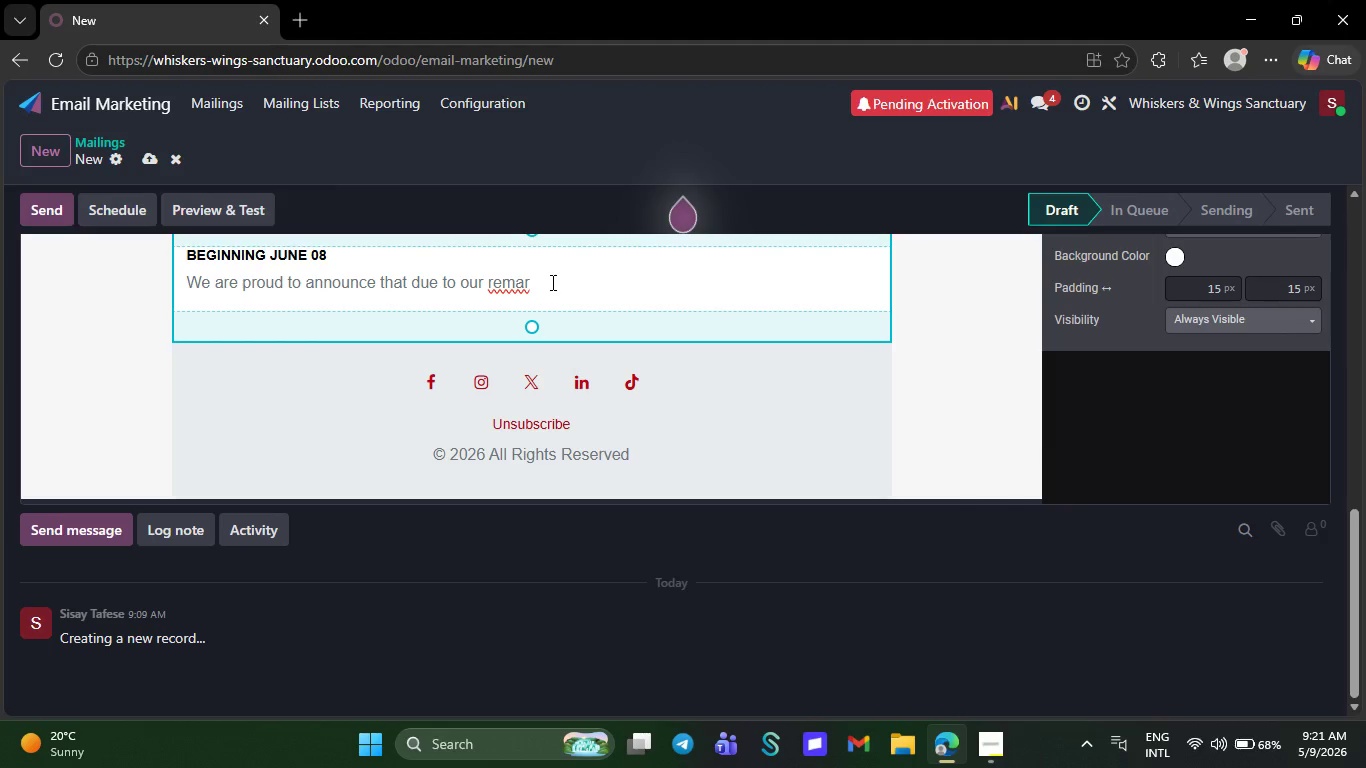 
key(Backspace)
 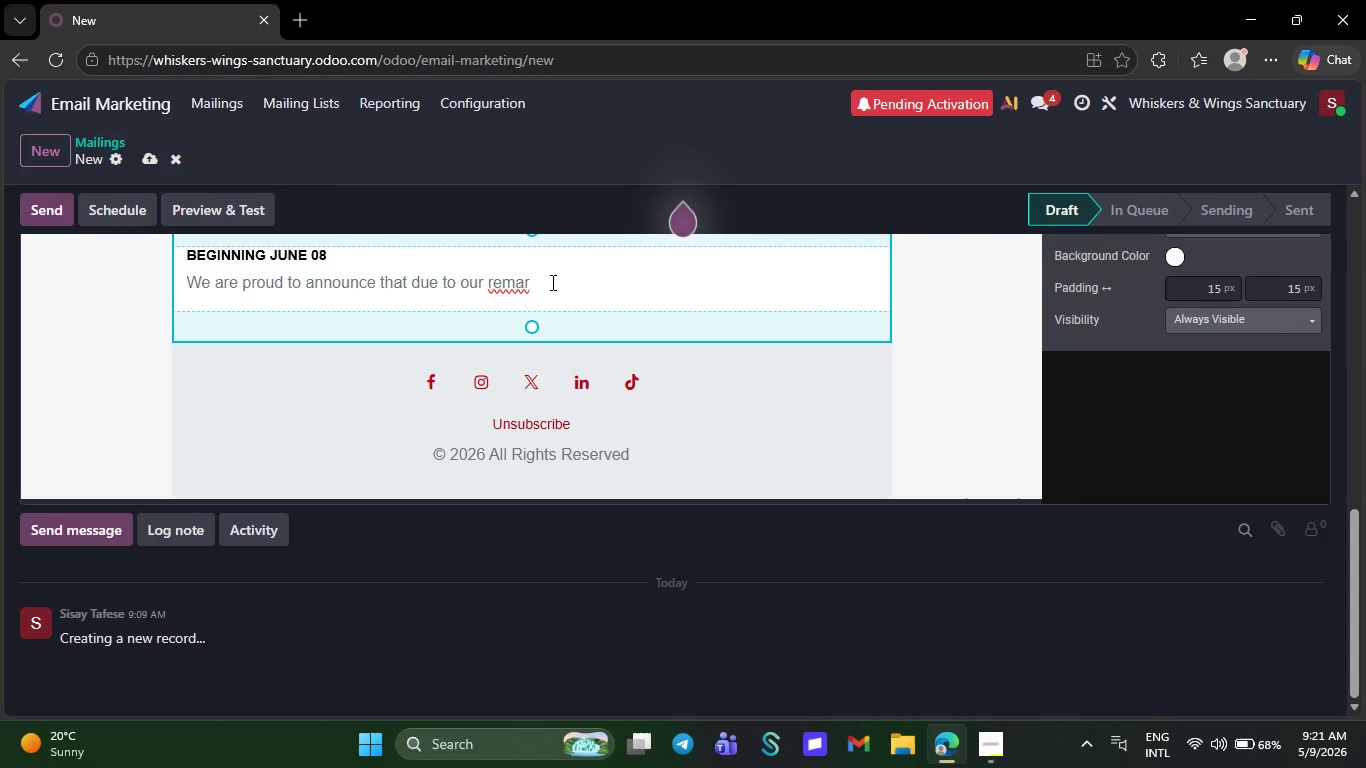 
key(Backspace)
 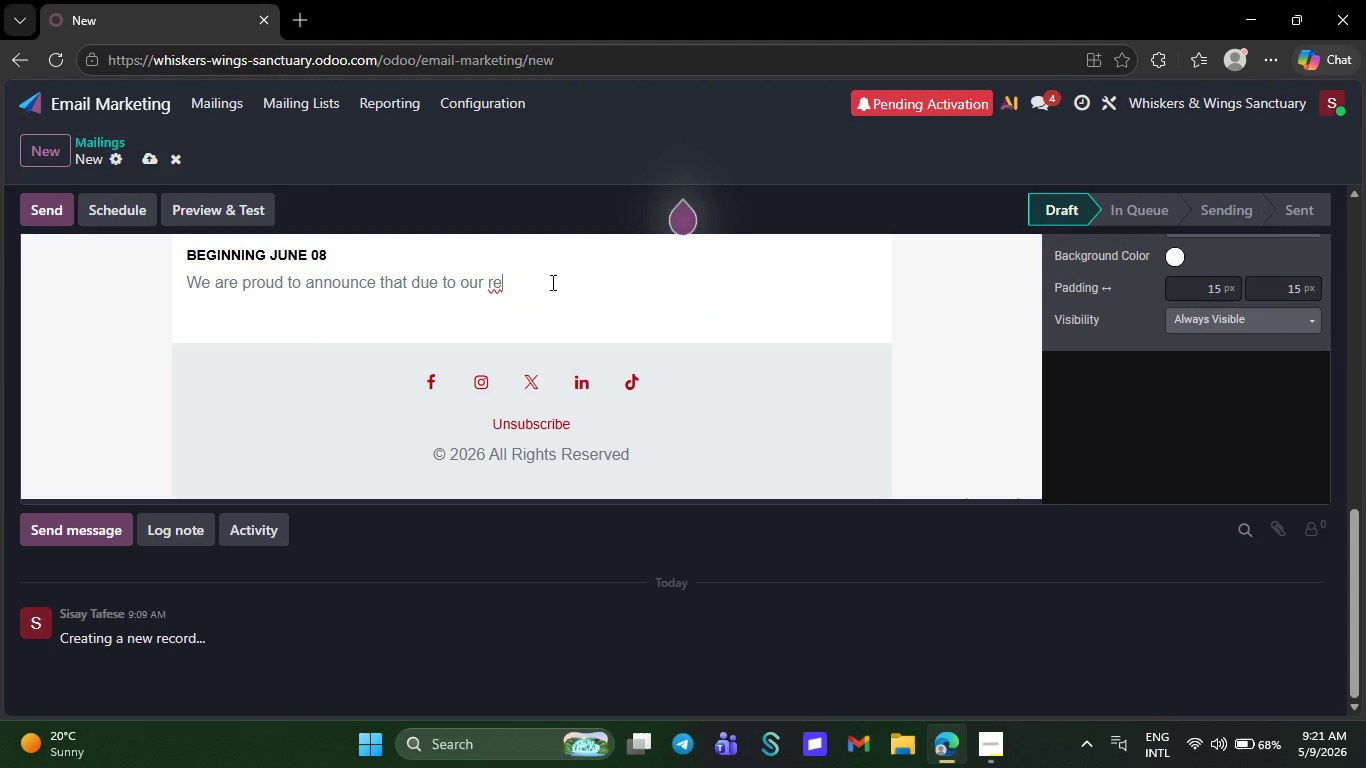 
key(Backspace)
 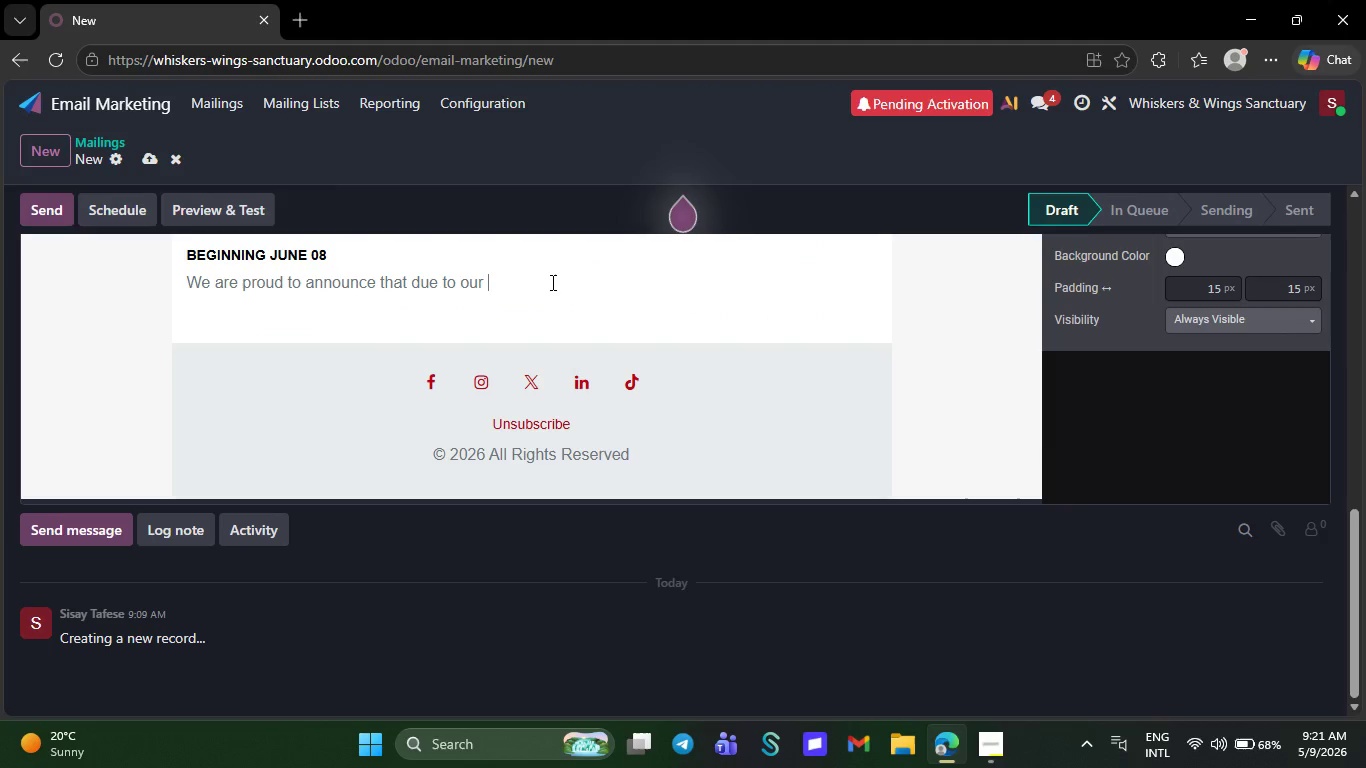 
key(Backspace)
 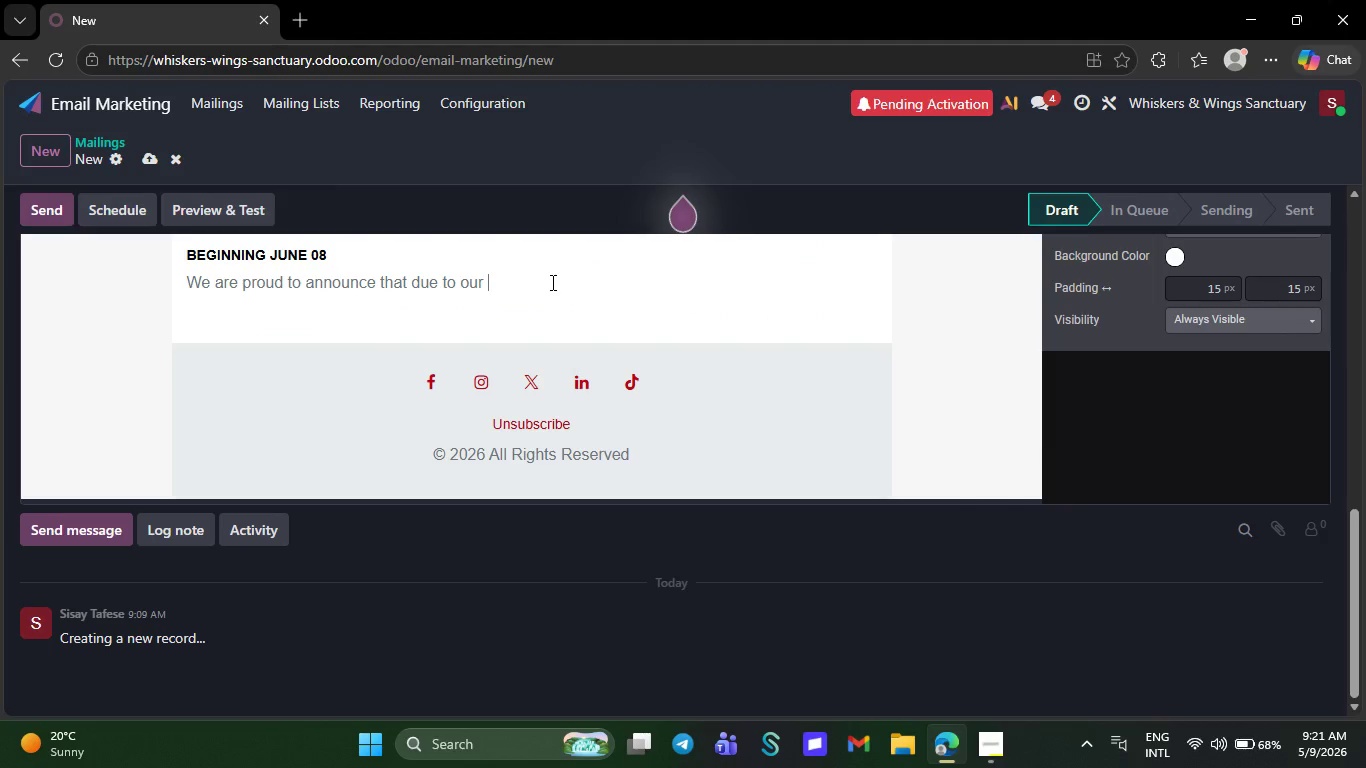 
key(Backspace)
 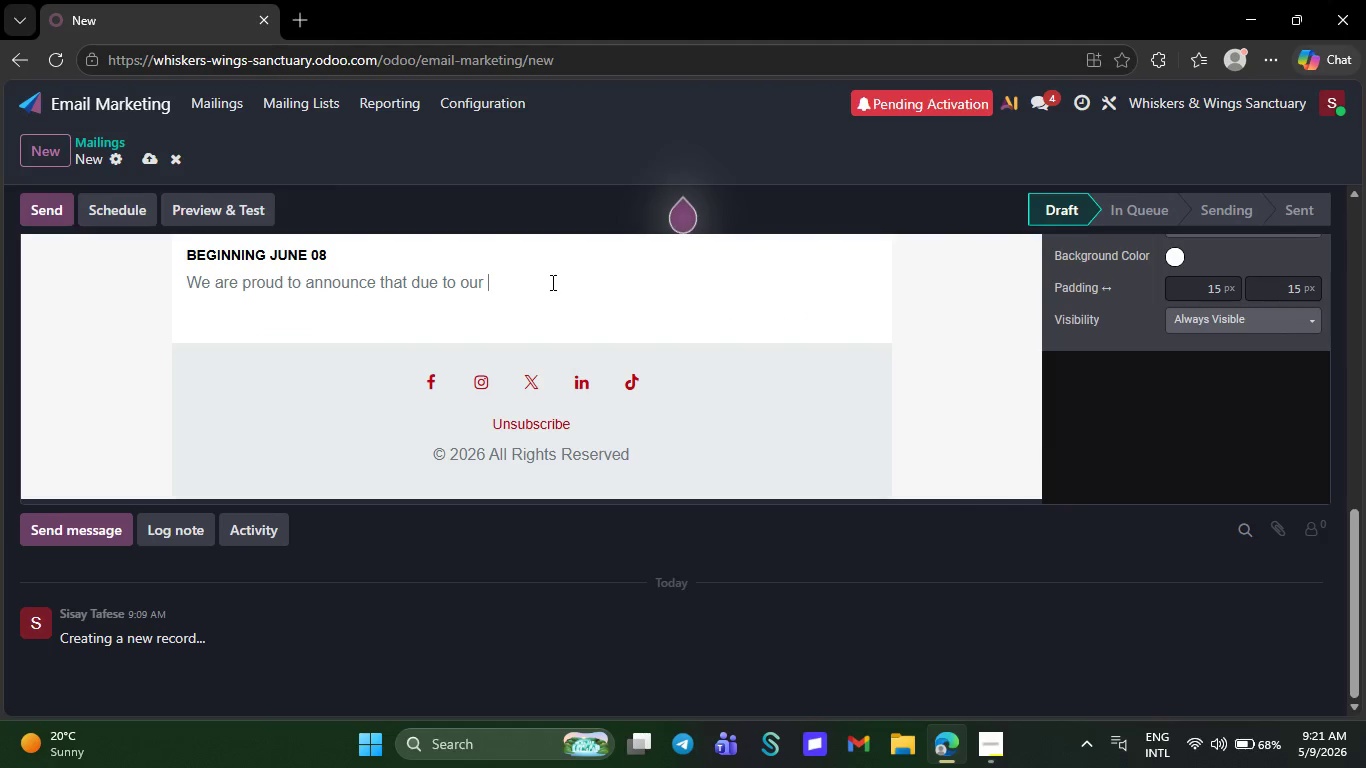 
key(Backspace)
 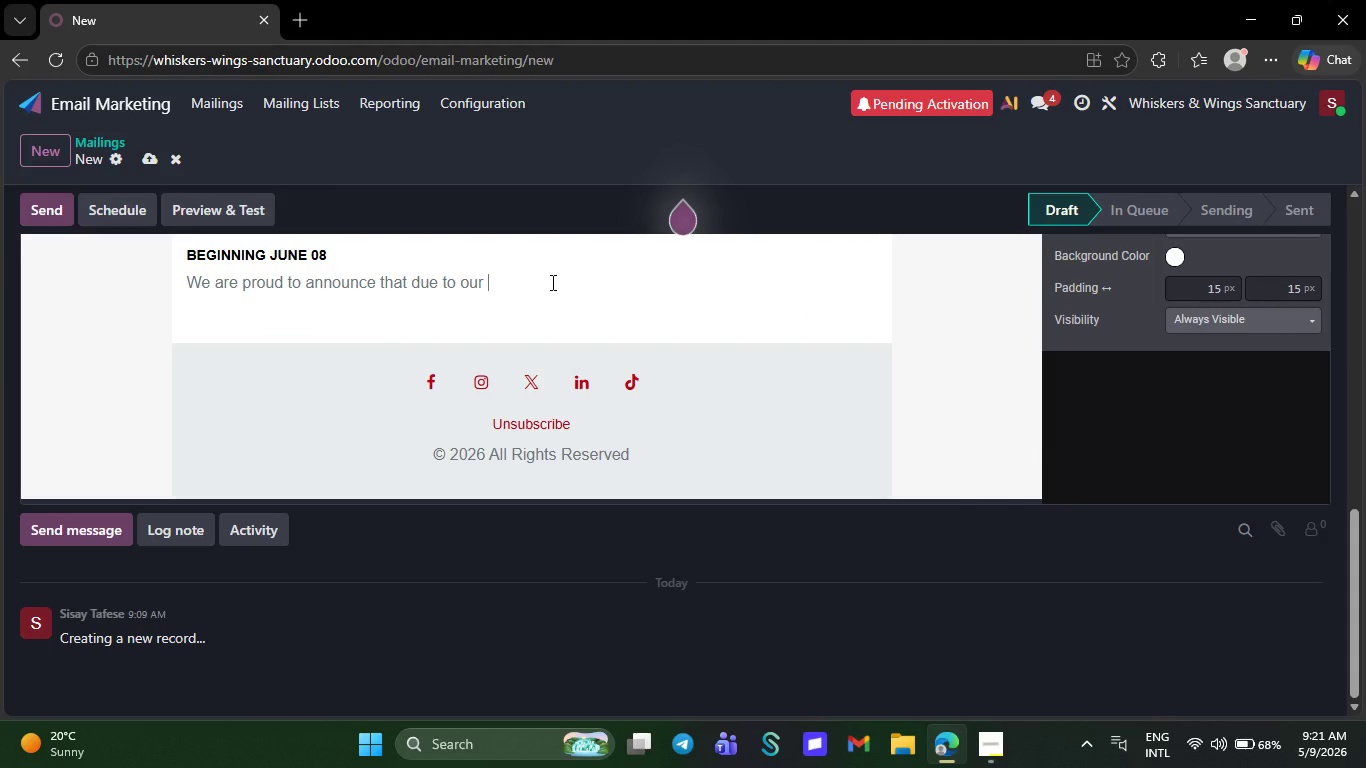 
key(Backspace)
 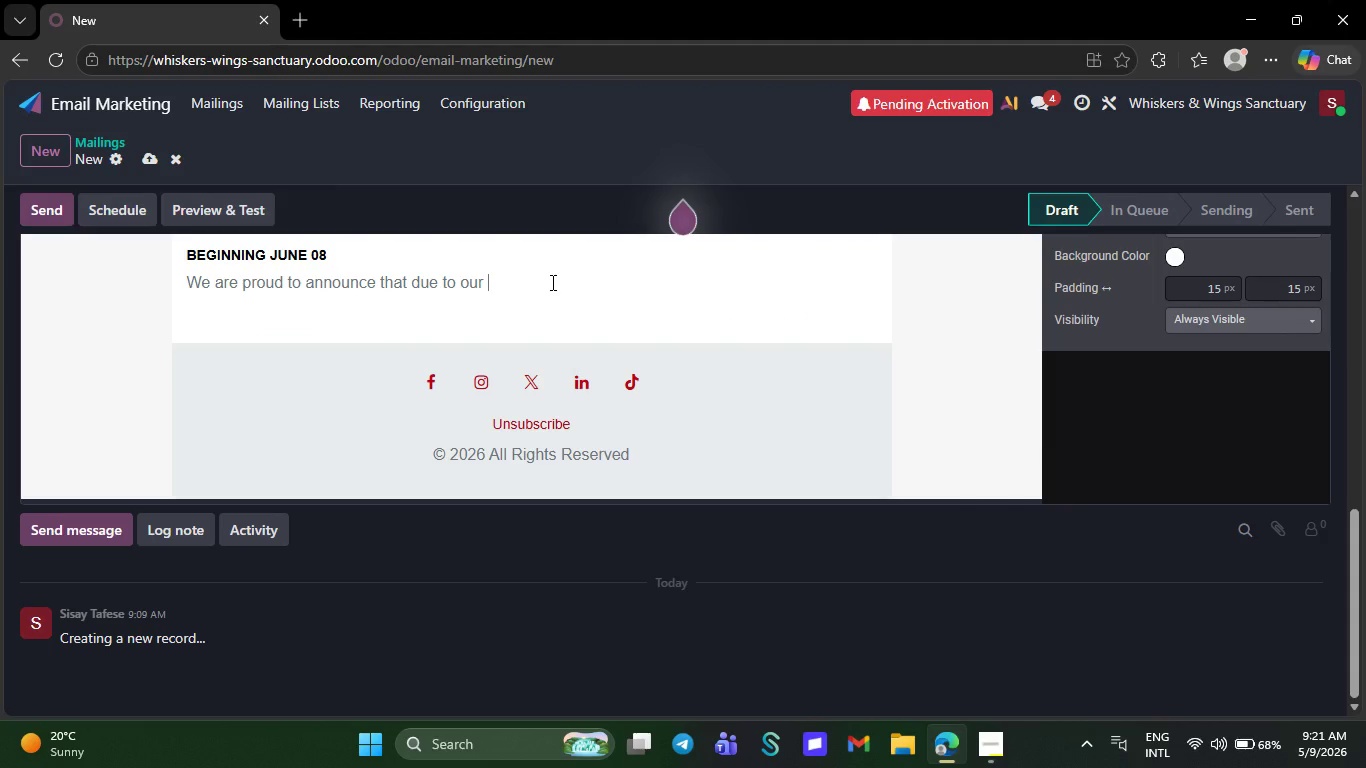 
key(Backspace)
 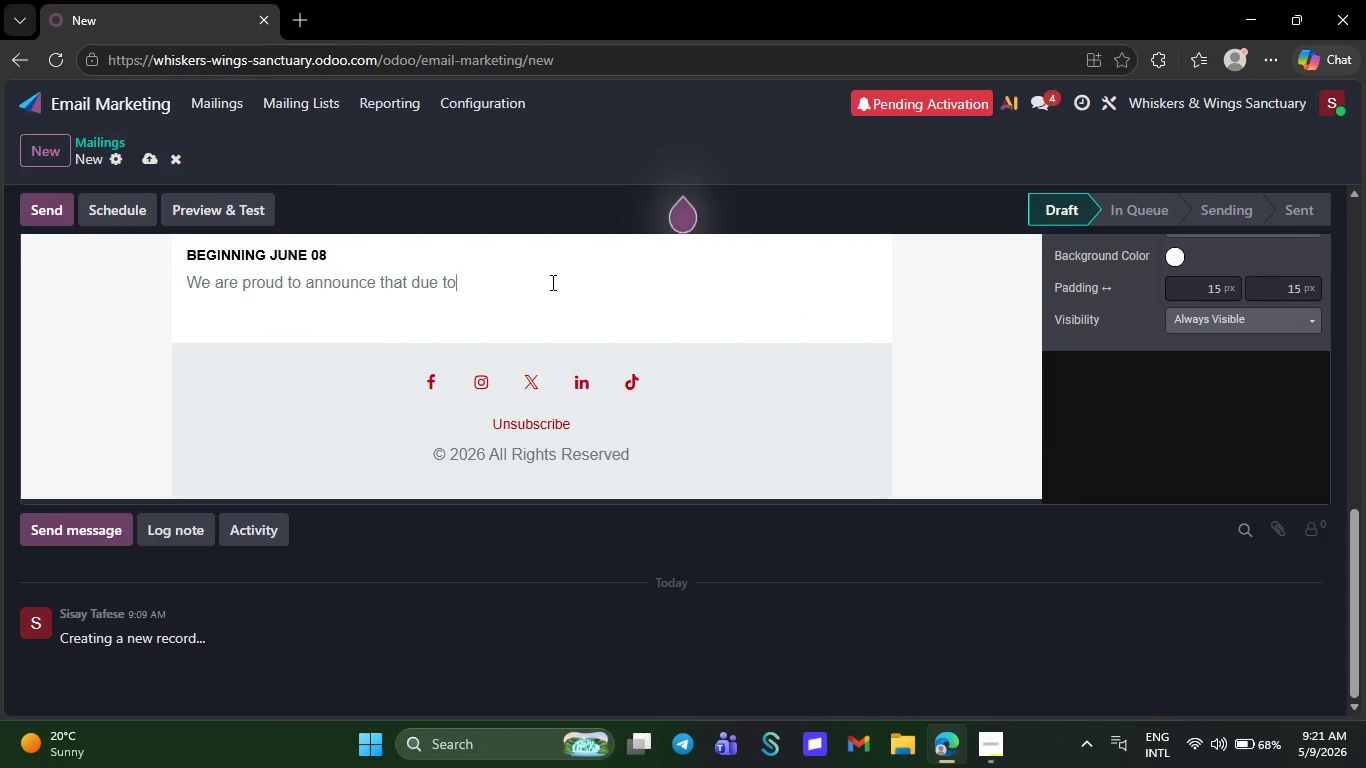 
key(Backspace)
 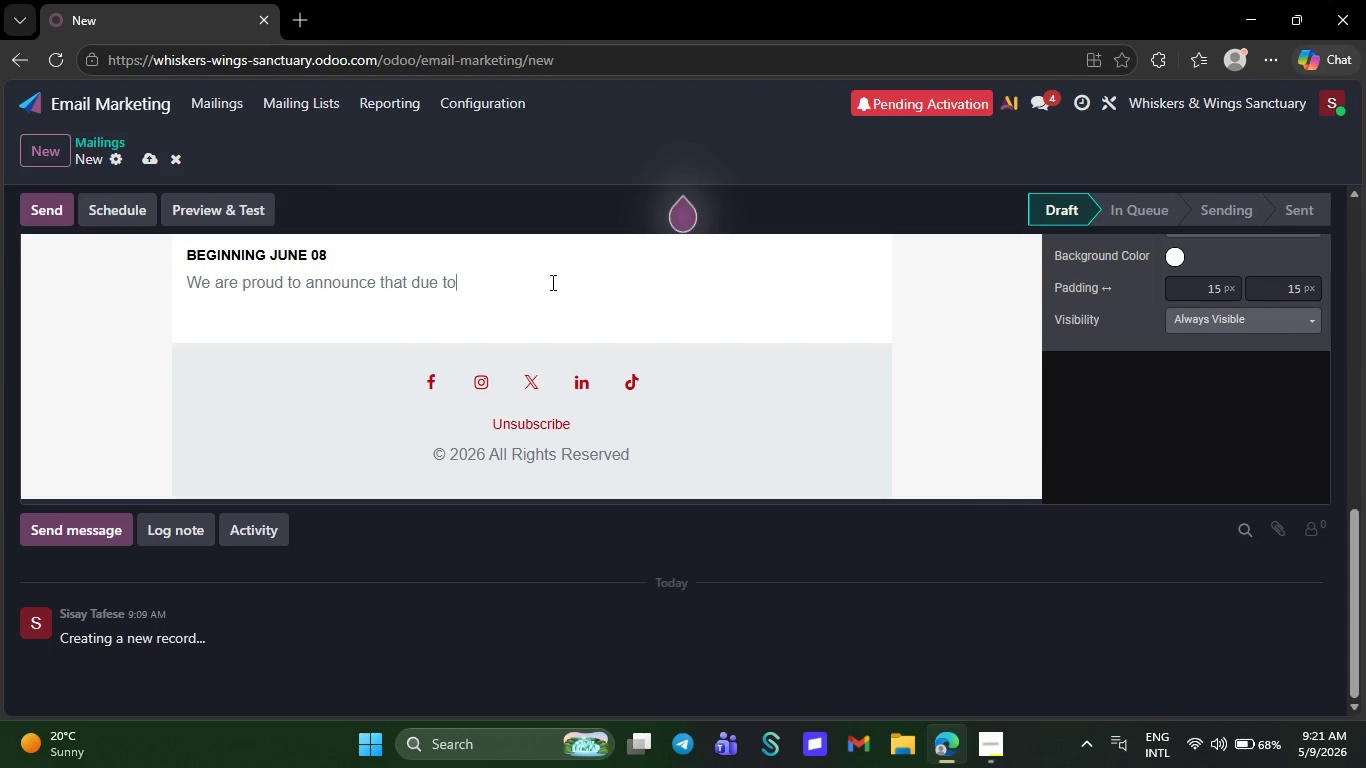 
key(Backspace)
 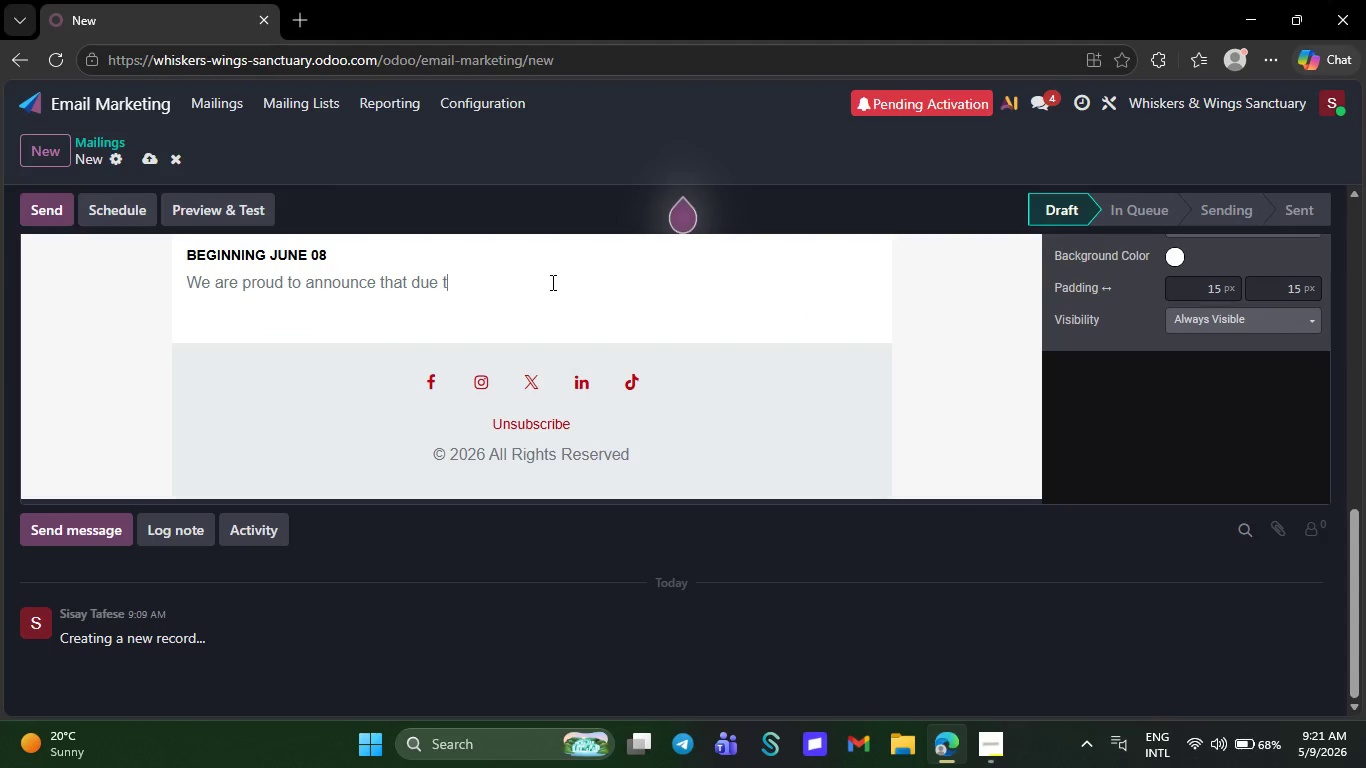 
key(Backspace)
 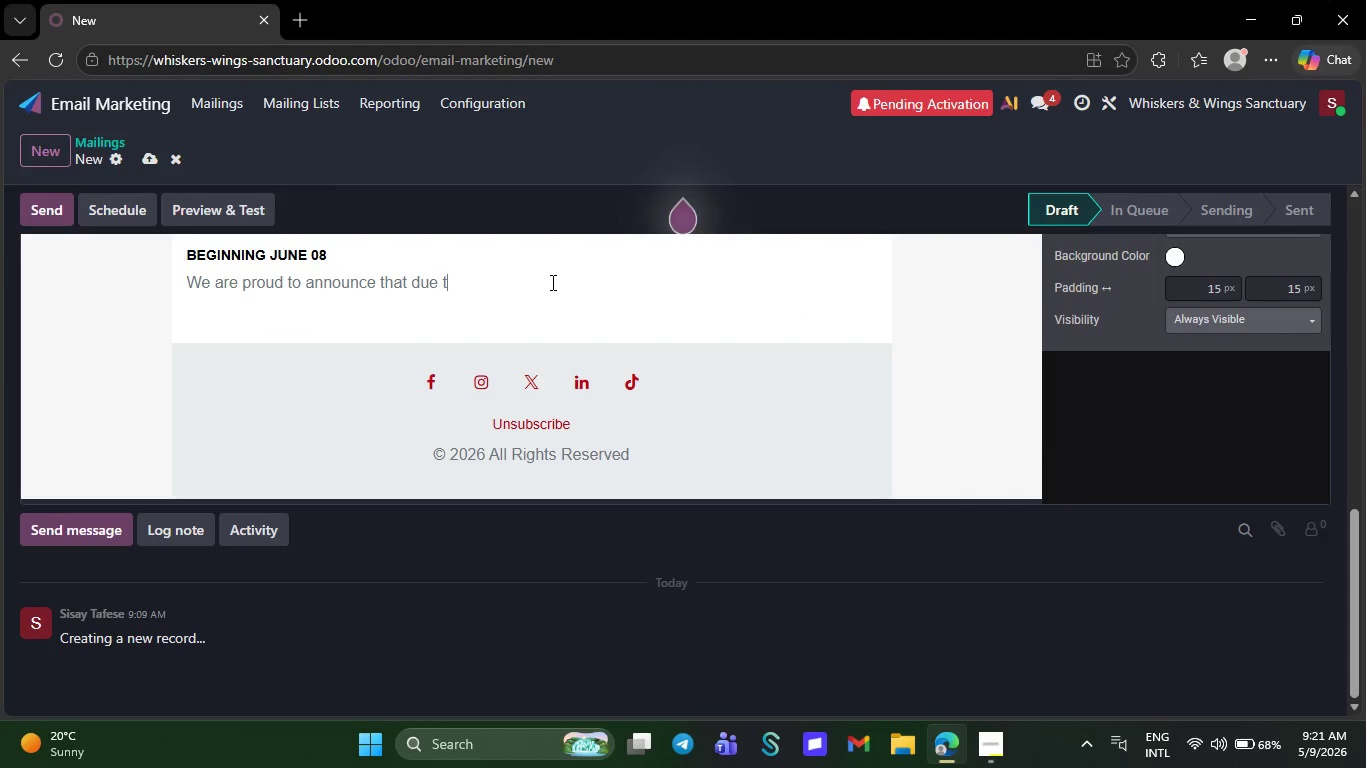 
key(Backspace)
 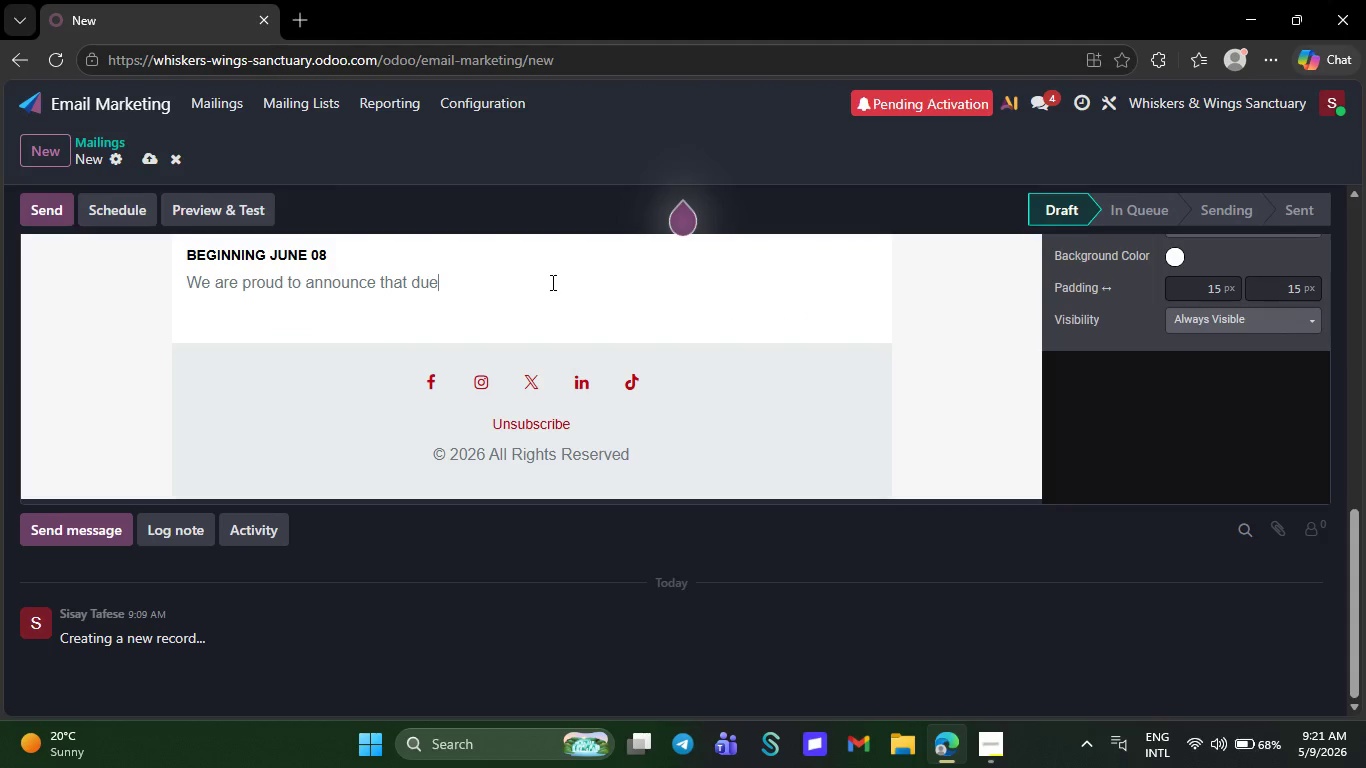 
key(Backspace)
 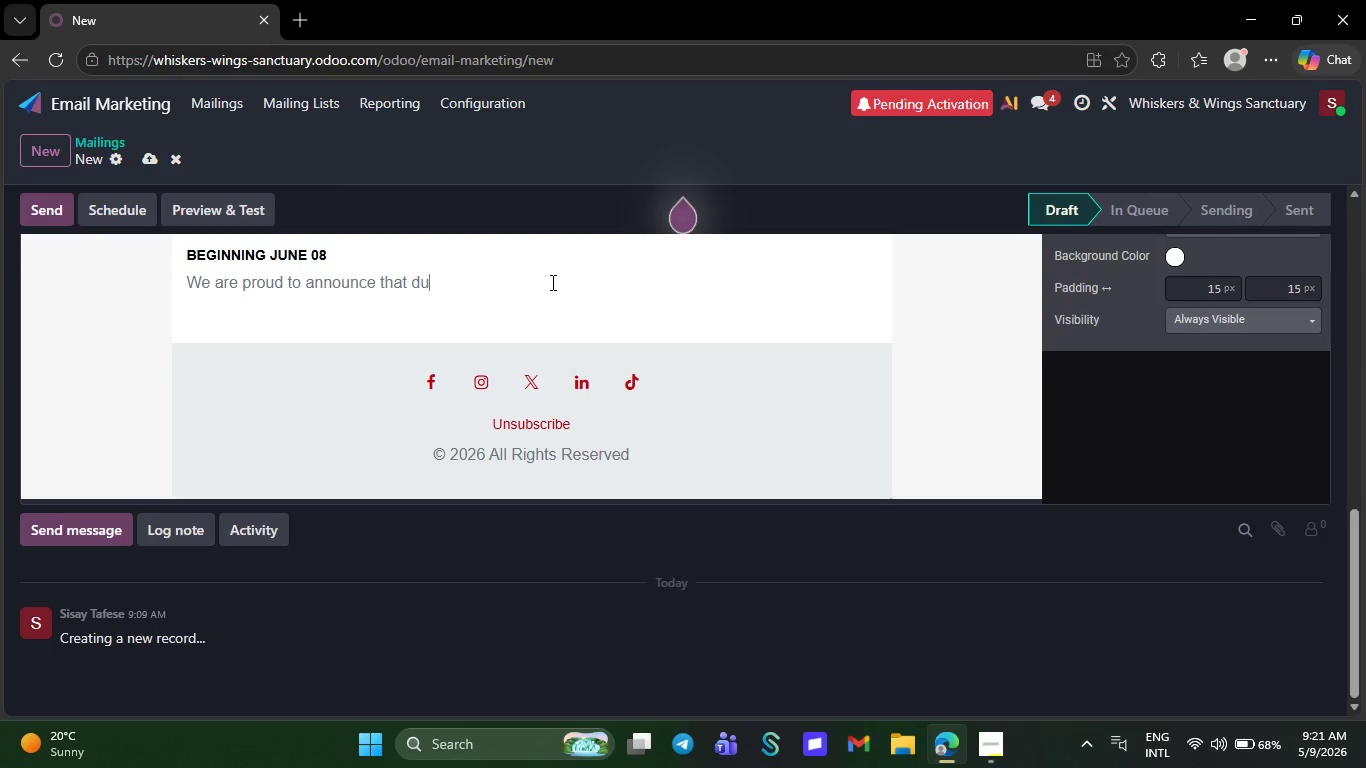 
key(Backspace)
 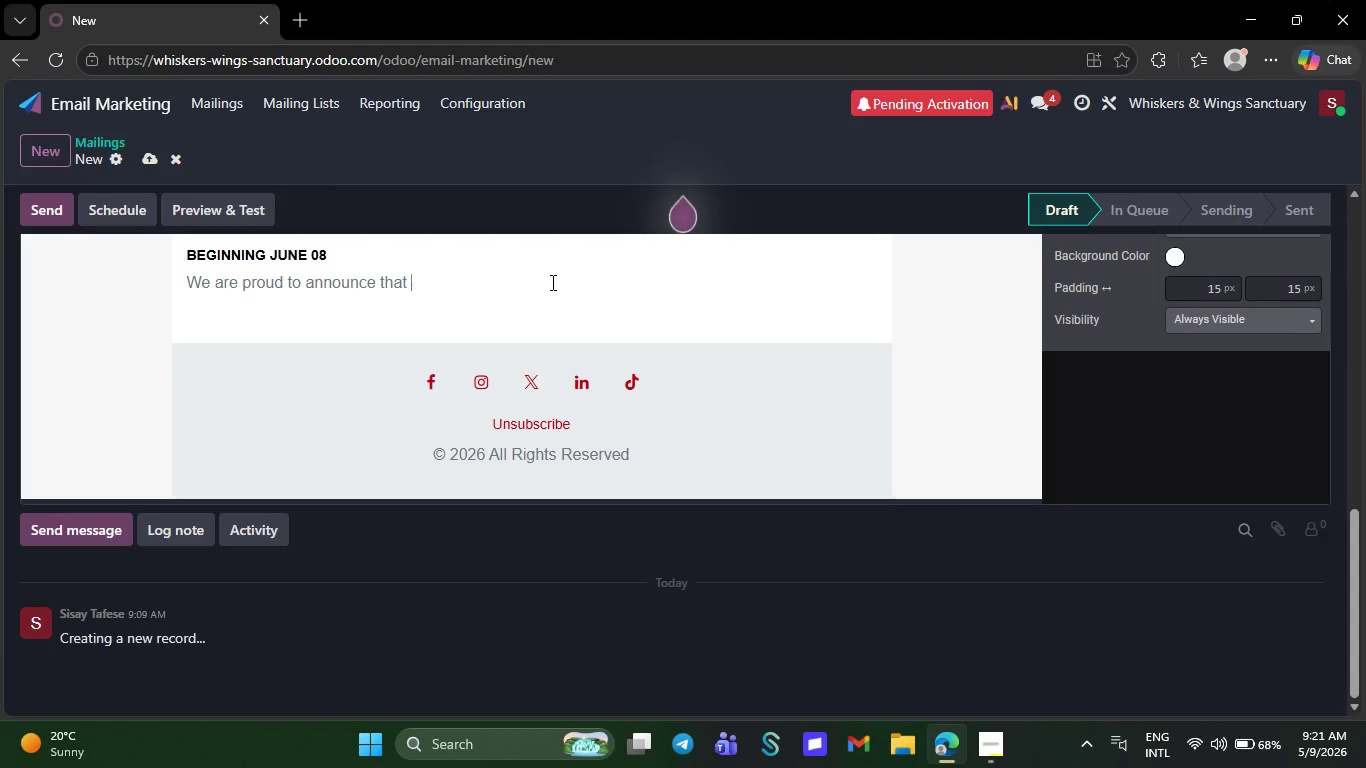 
key(Backspace)
 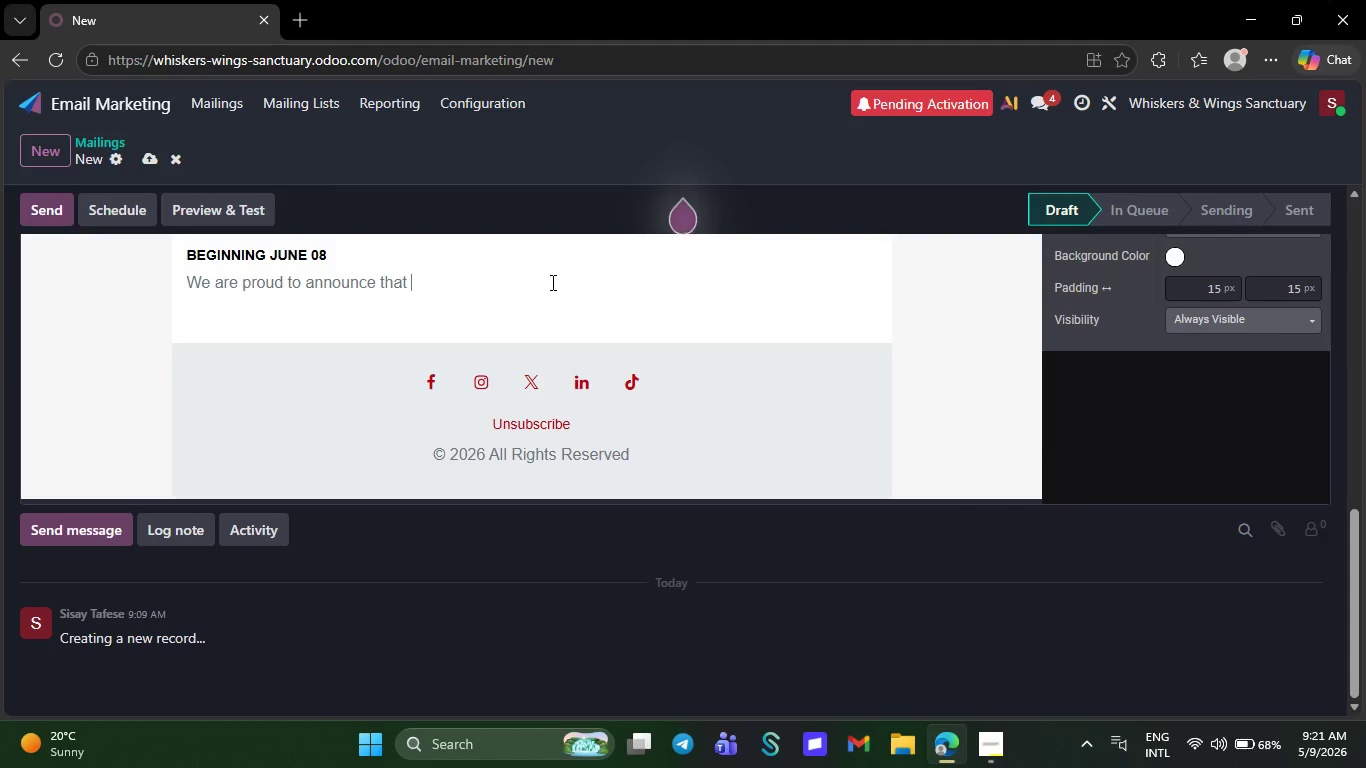 
key(Backspace)
 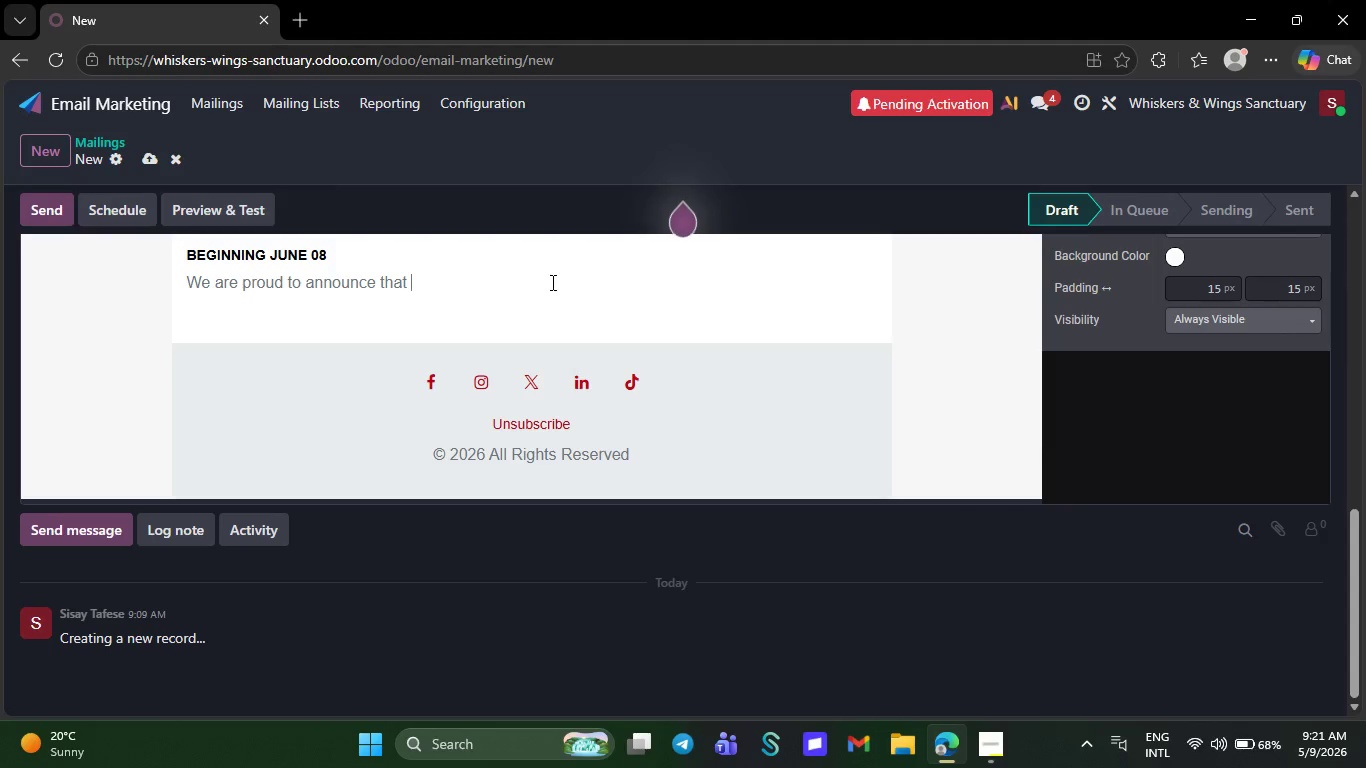 
key(Backspace)
 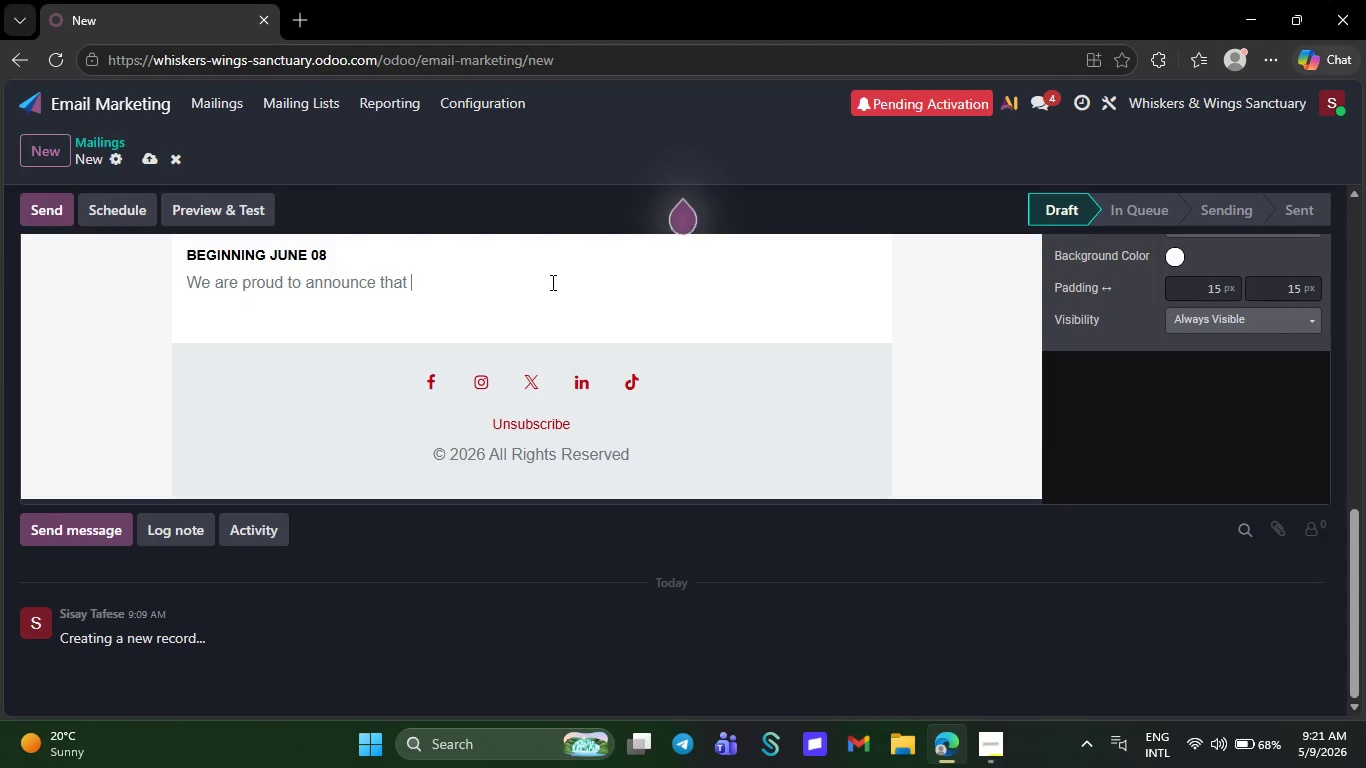 
key(Backspace)
 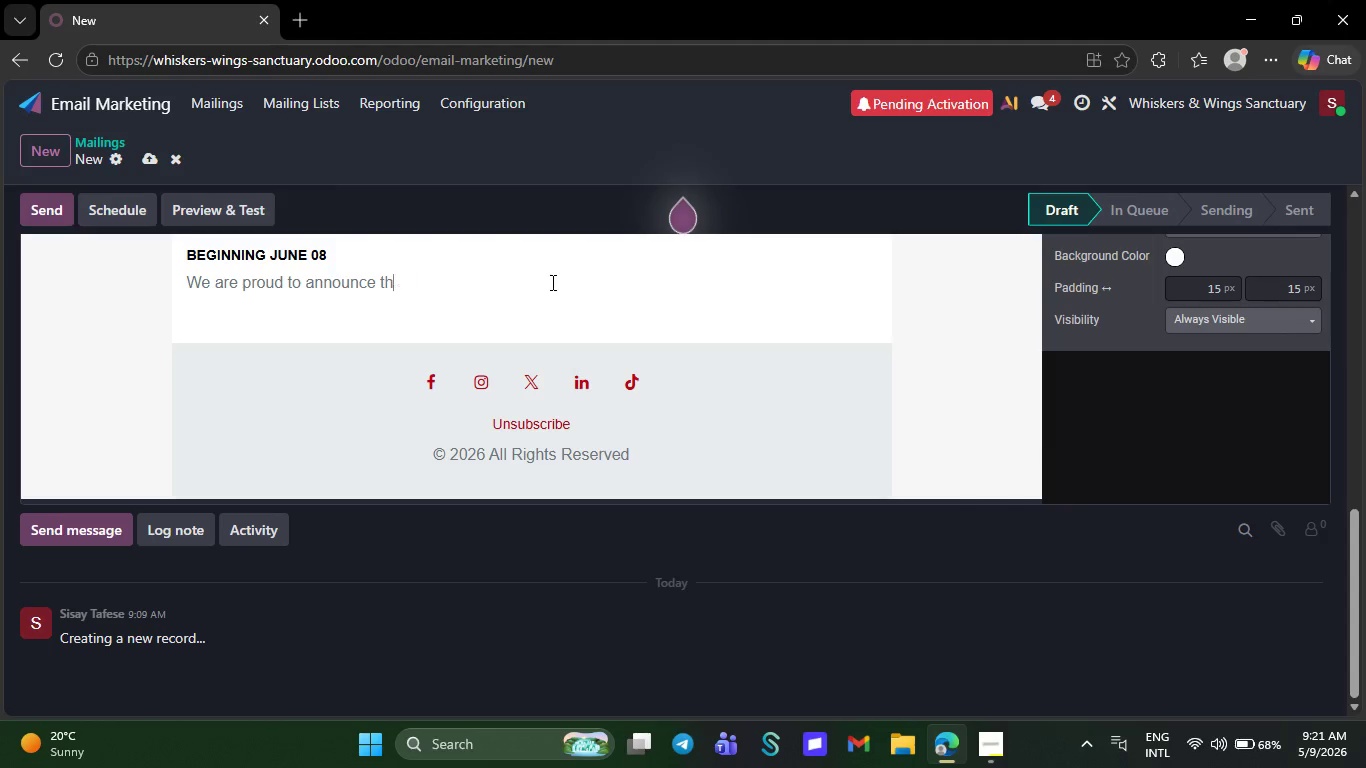 
key(Backspace)
 